 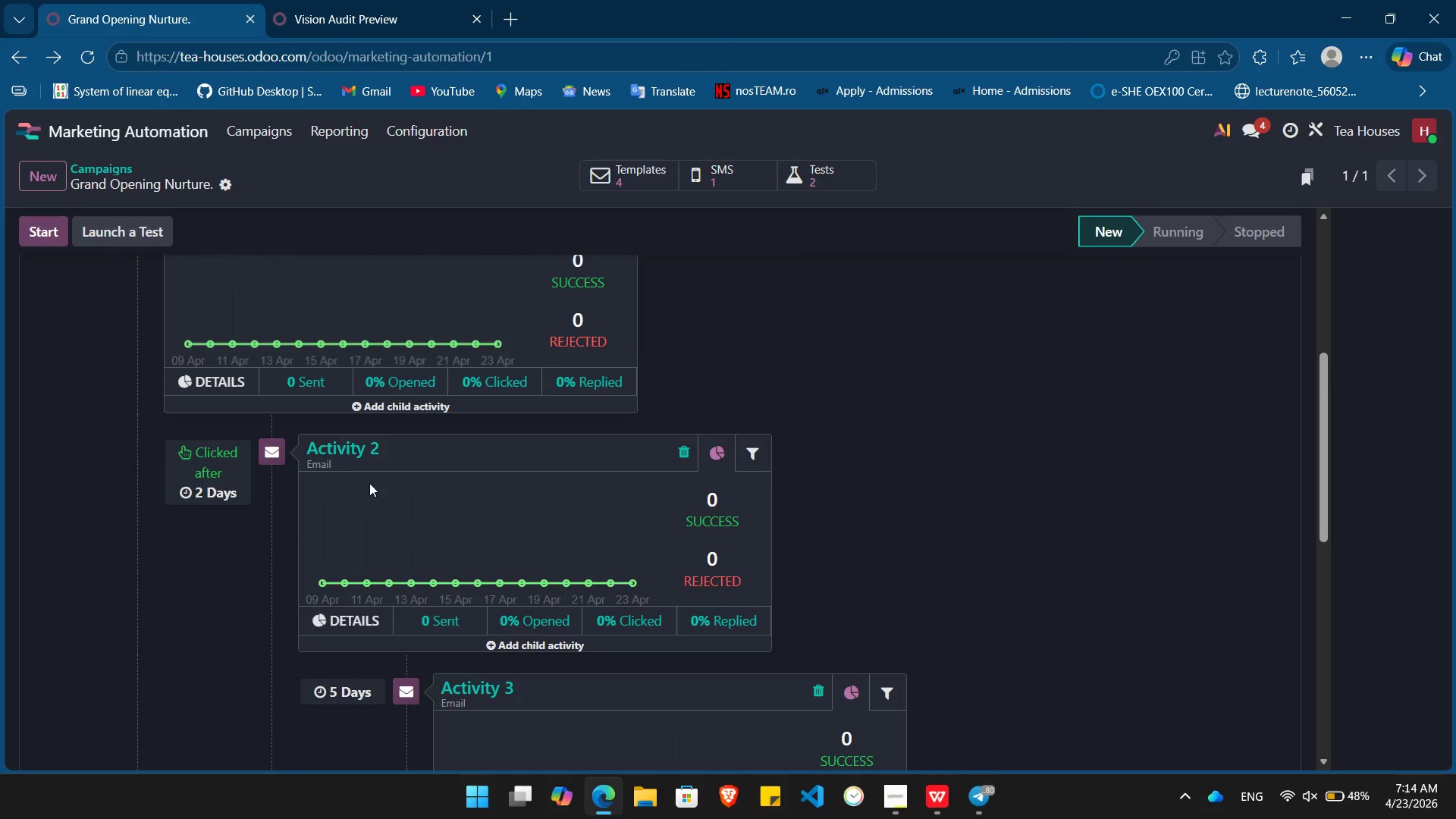 
left_click([359, 444])
 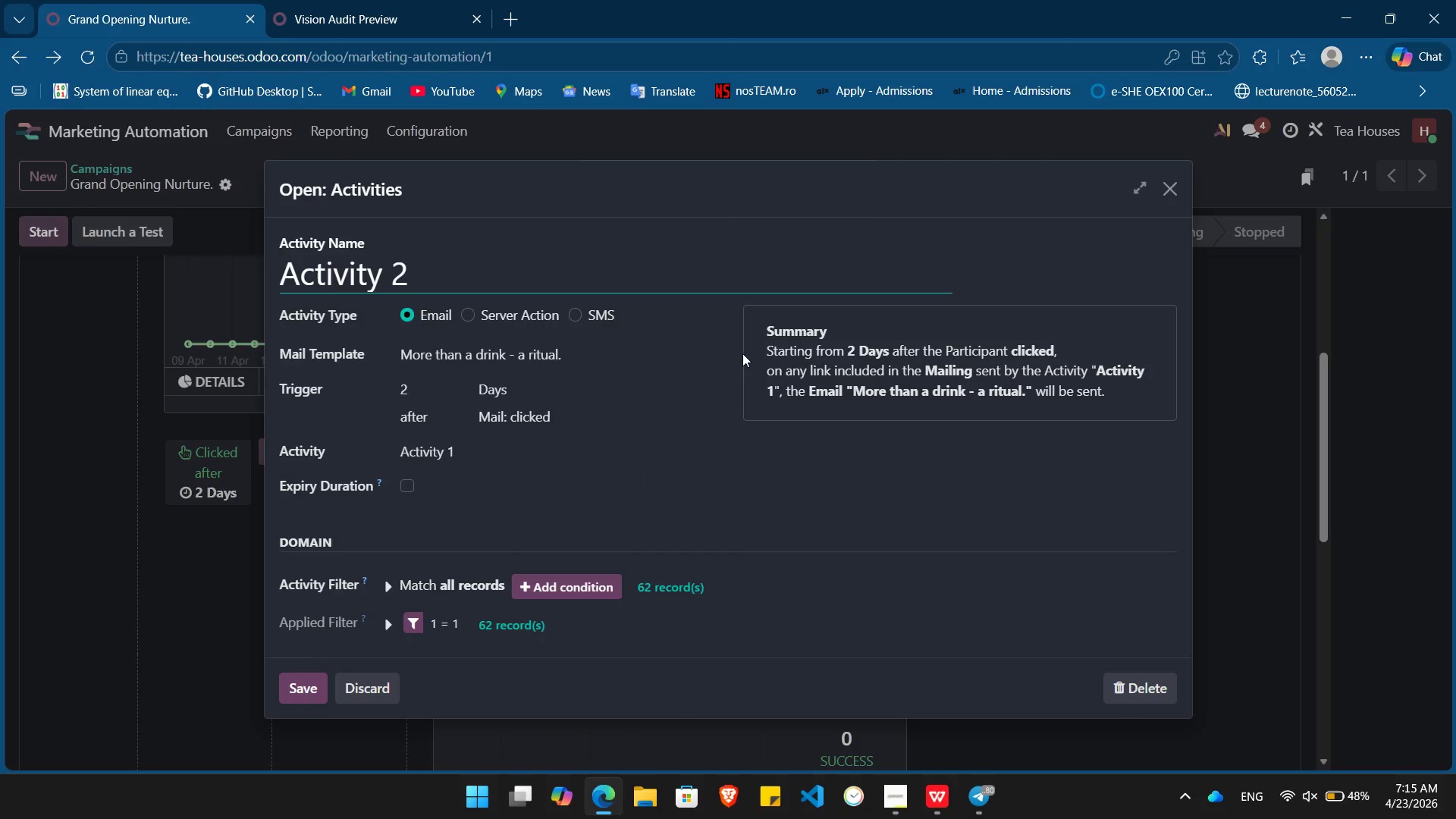 
left_click([709, 356])
 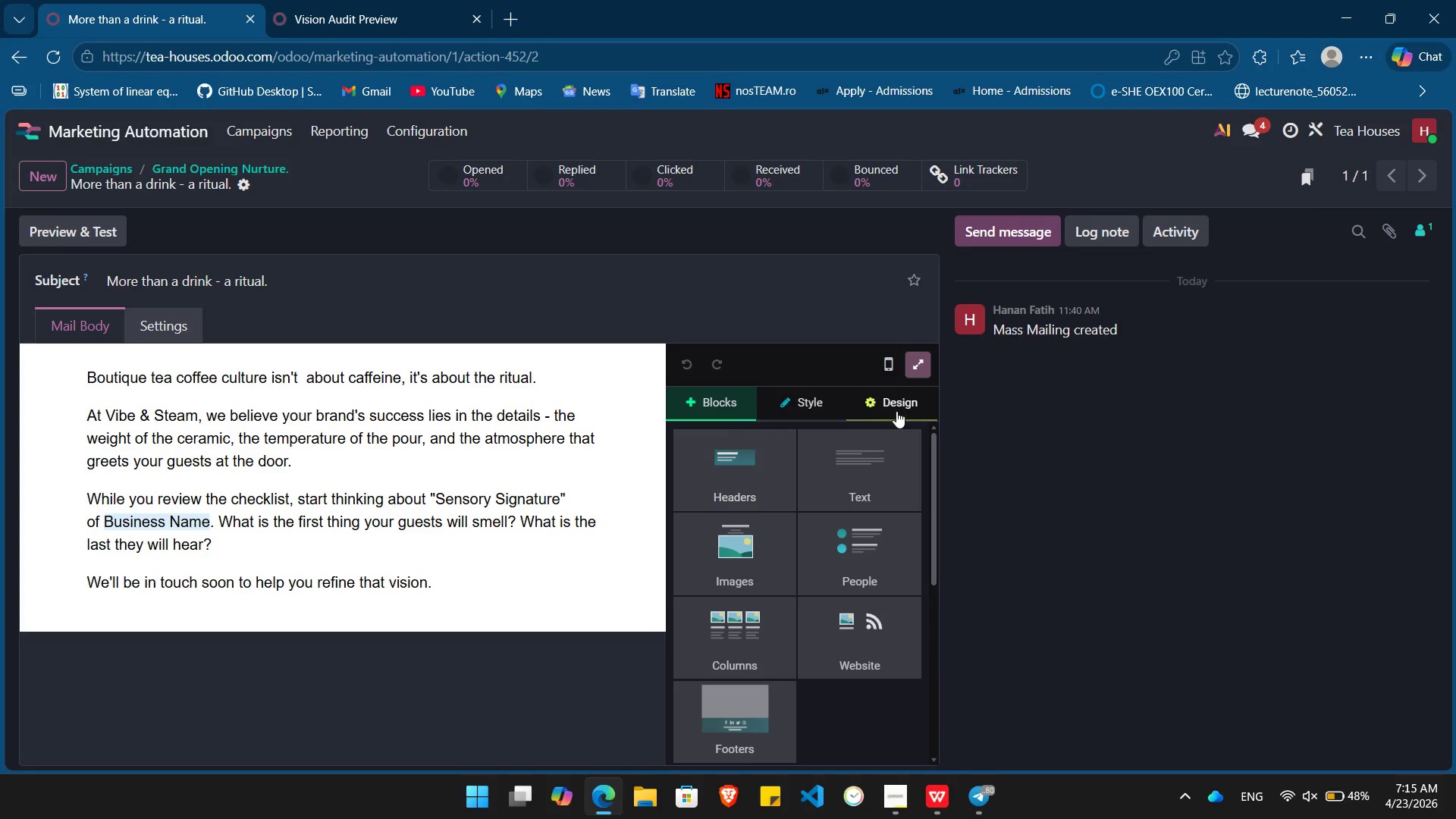 
left_click([924, 368])
 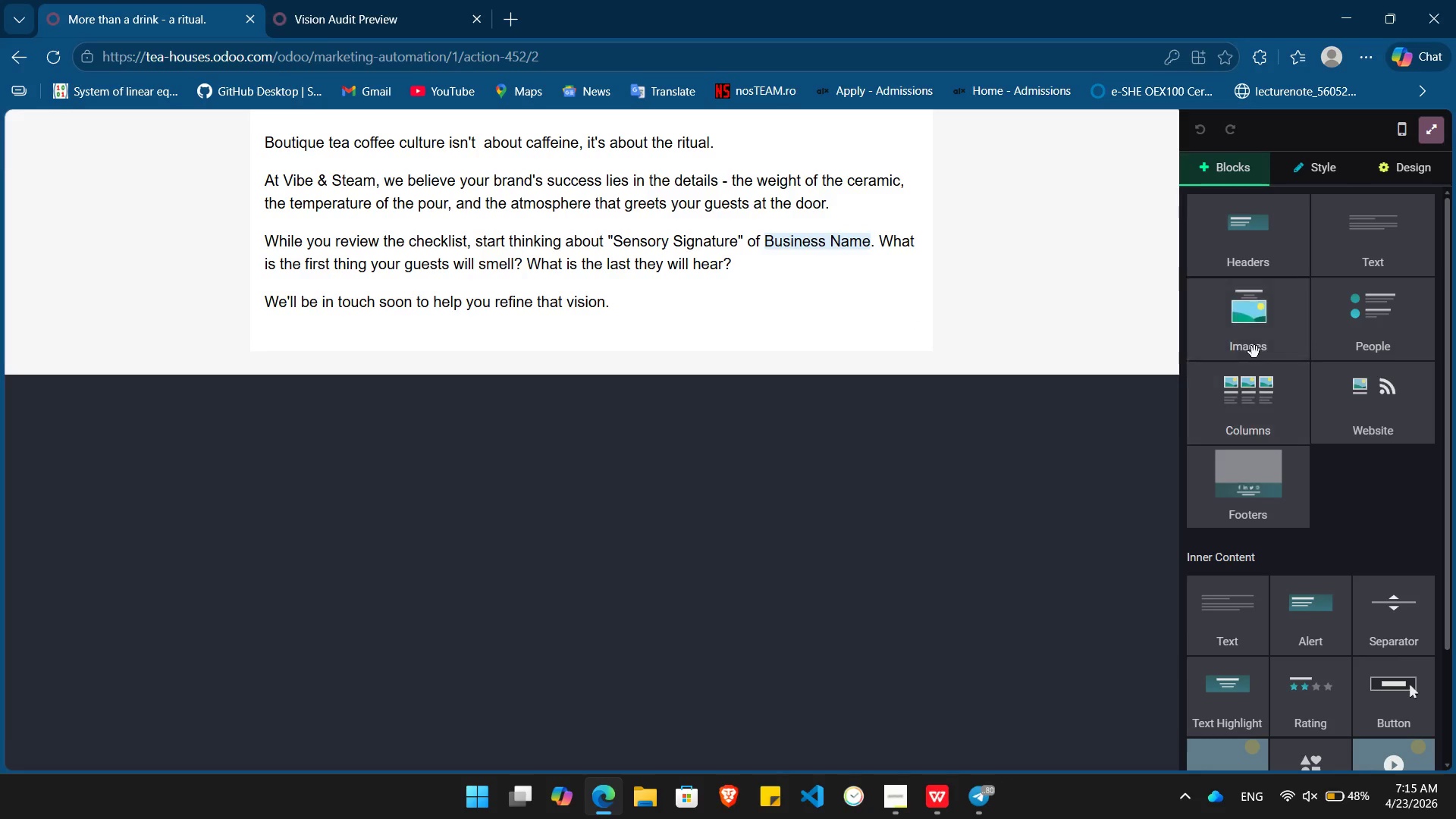 
left_click_drag(start_coordinate=[1250, 350], to_coordinate=[576, 120])
 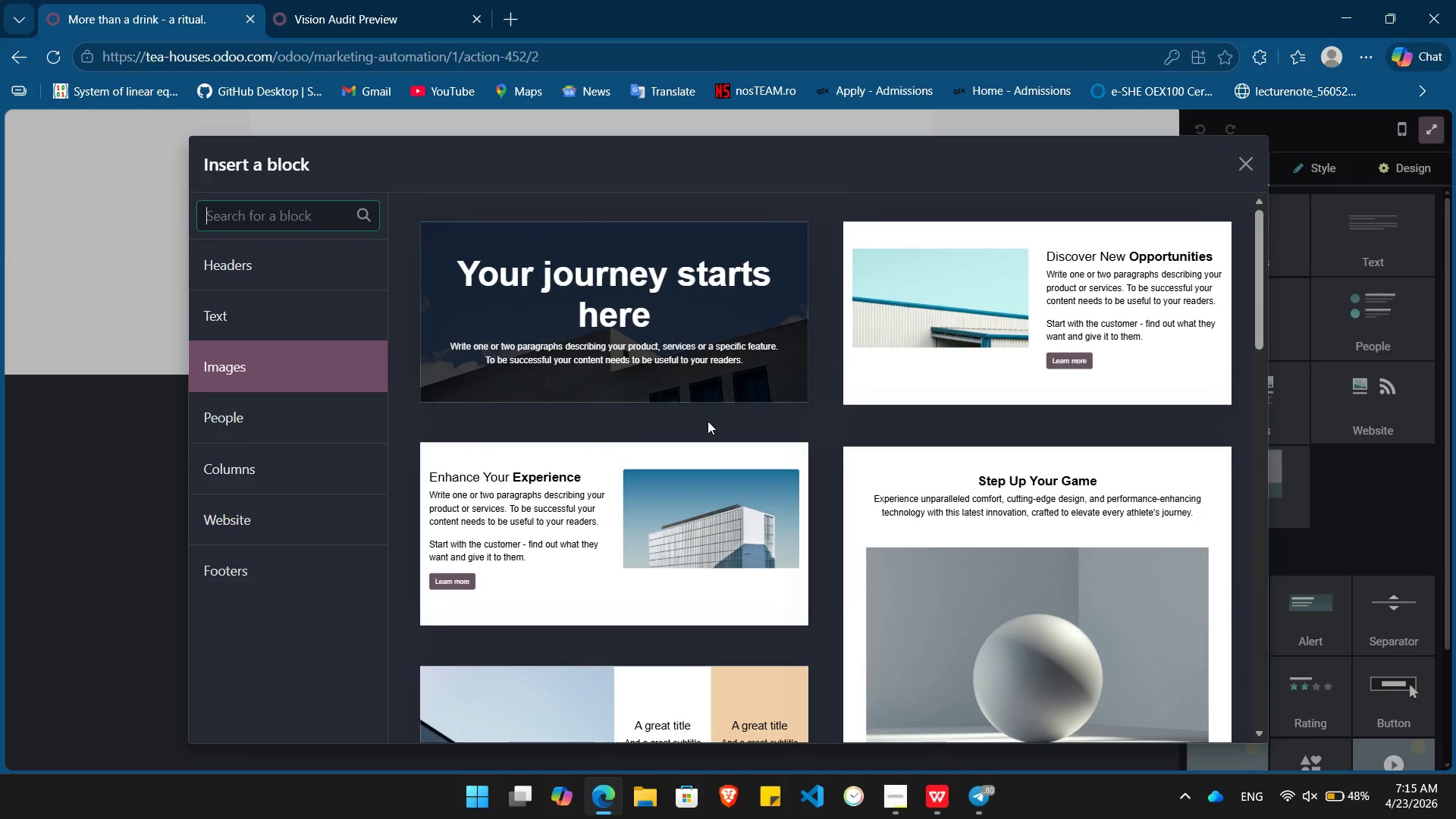 
scroll: coordinate [705, 444], scroll_direction: down, amount: 7.0
 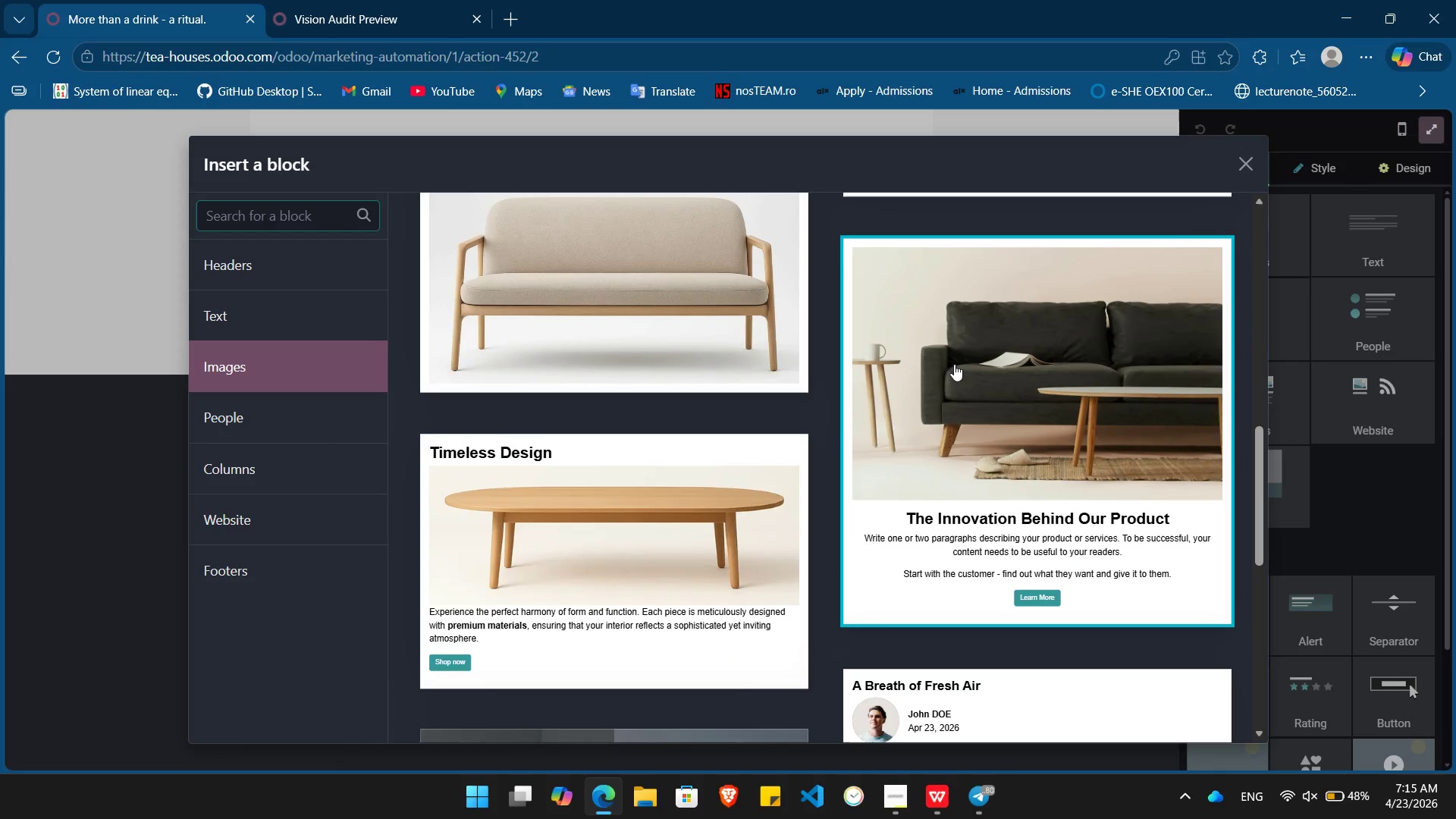 
left_click([954, 375])
 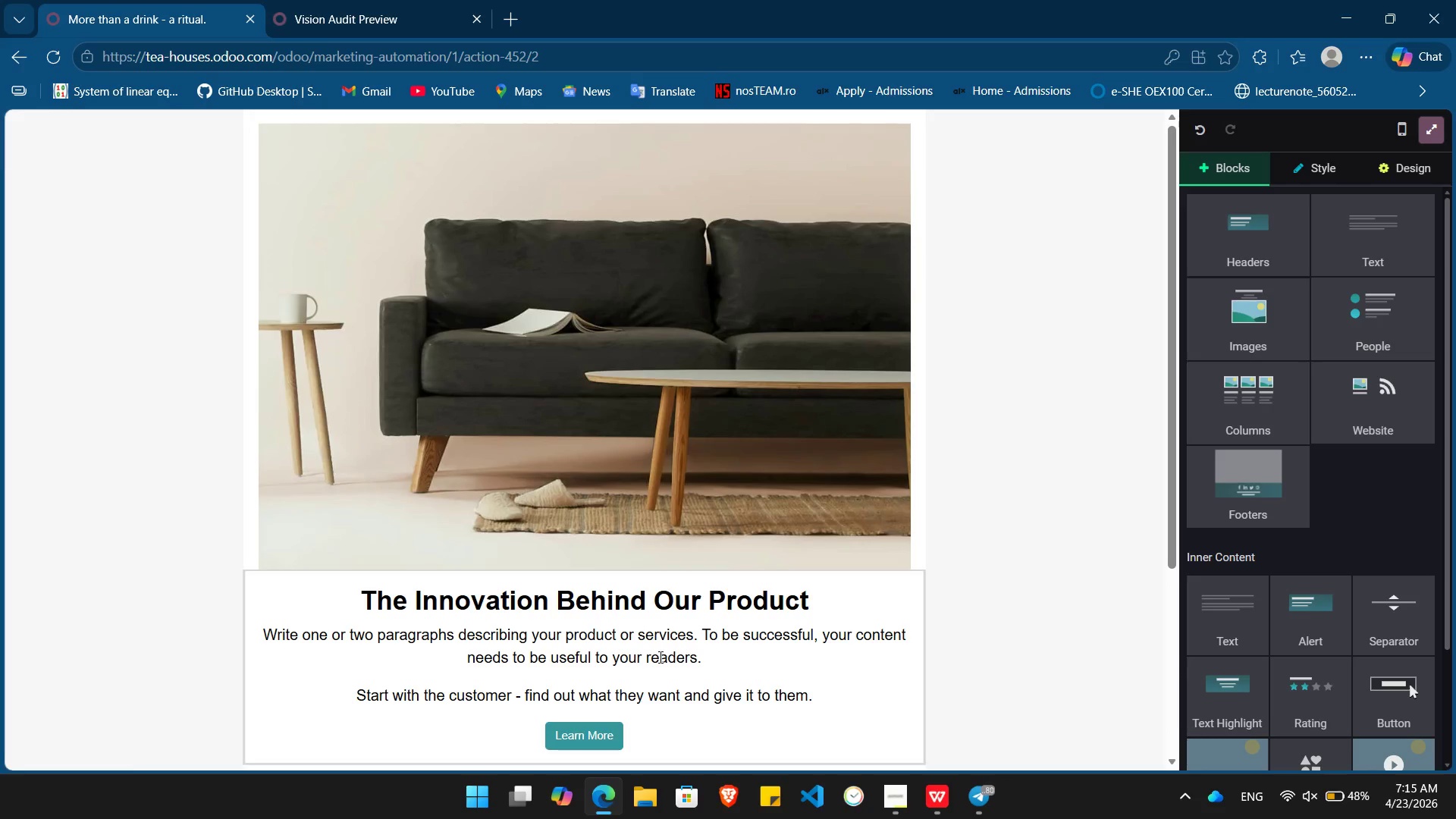 
scroll: coordinate [669, 639], scroll_direction: down, amount: 4.0
 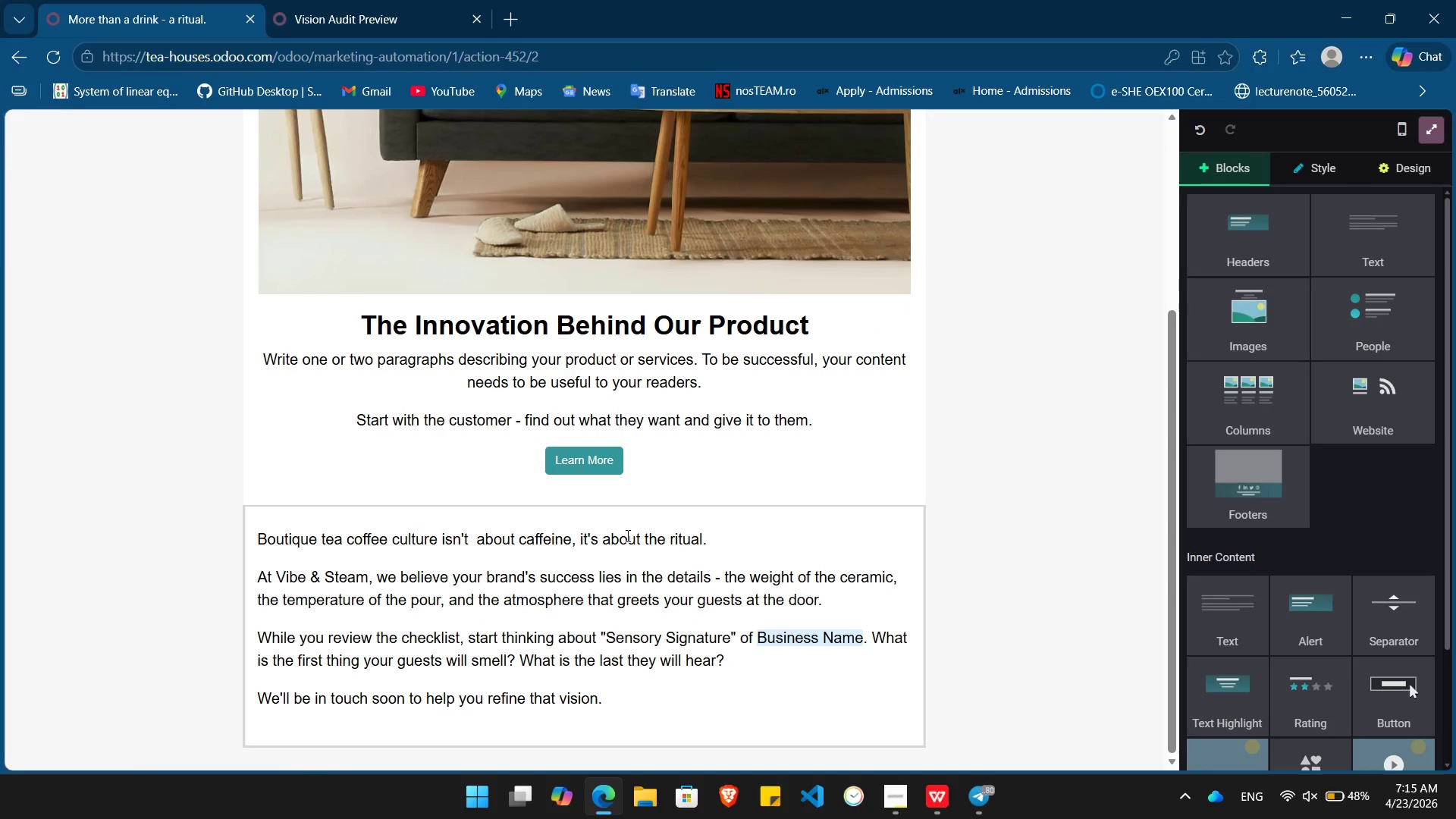 
left_click([634, 545])
 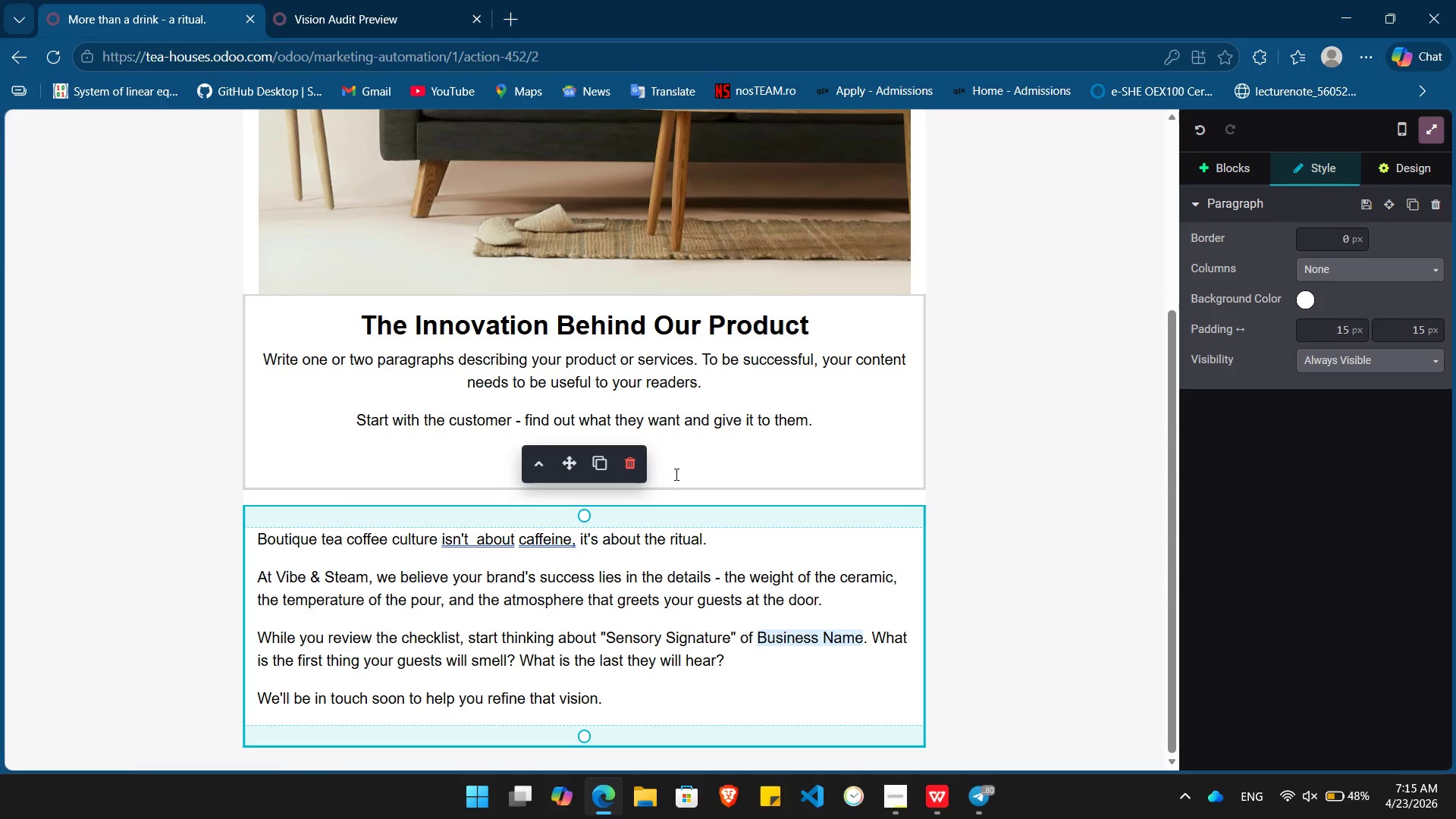 
left_click([675, 474])
 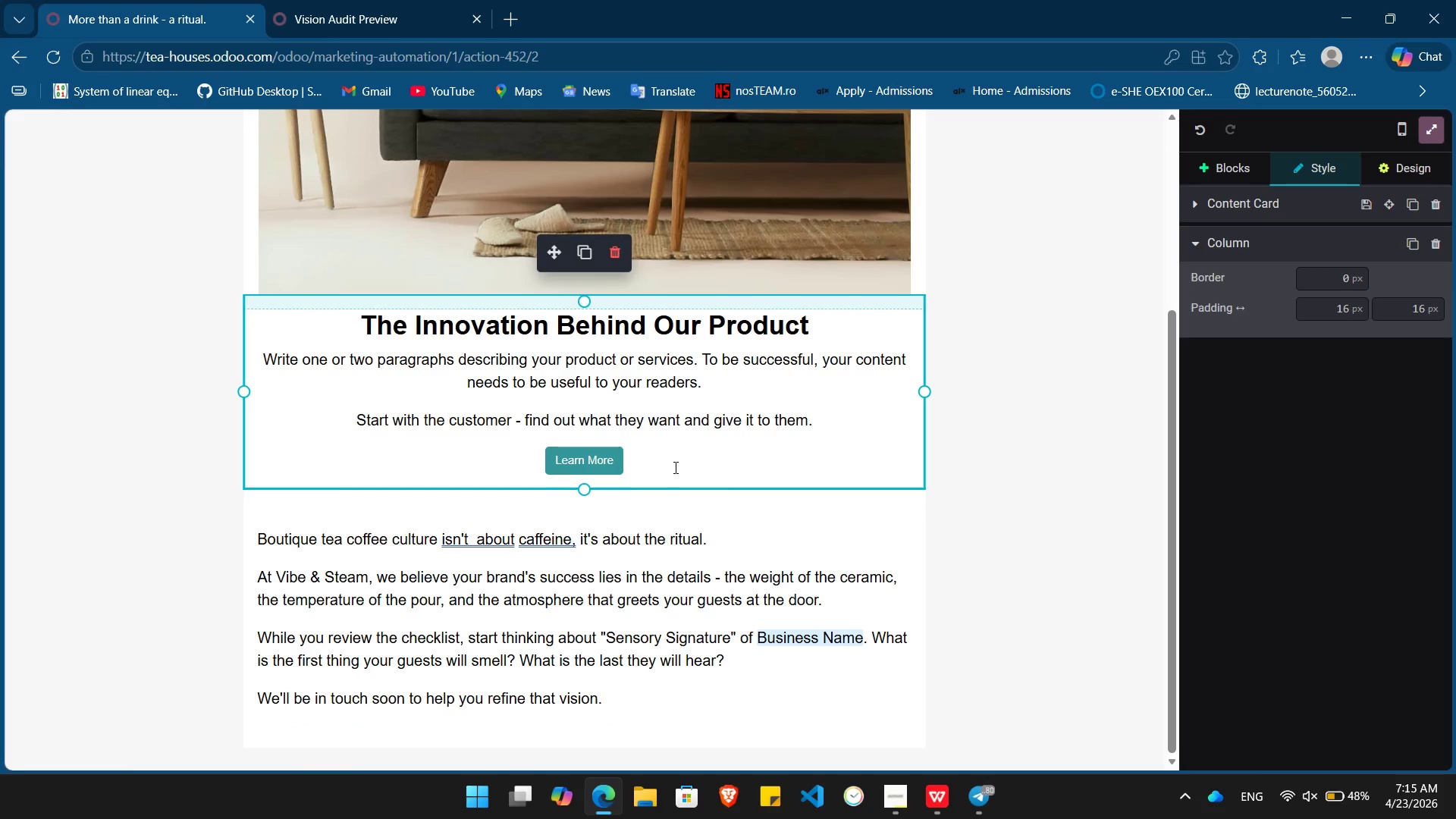 
left_click_drag(start_coordinate=[674, 467], to_coordinate=[338, 306])
 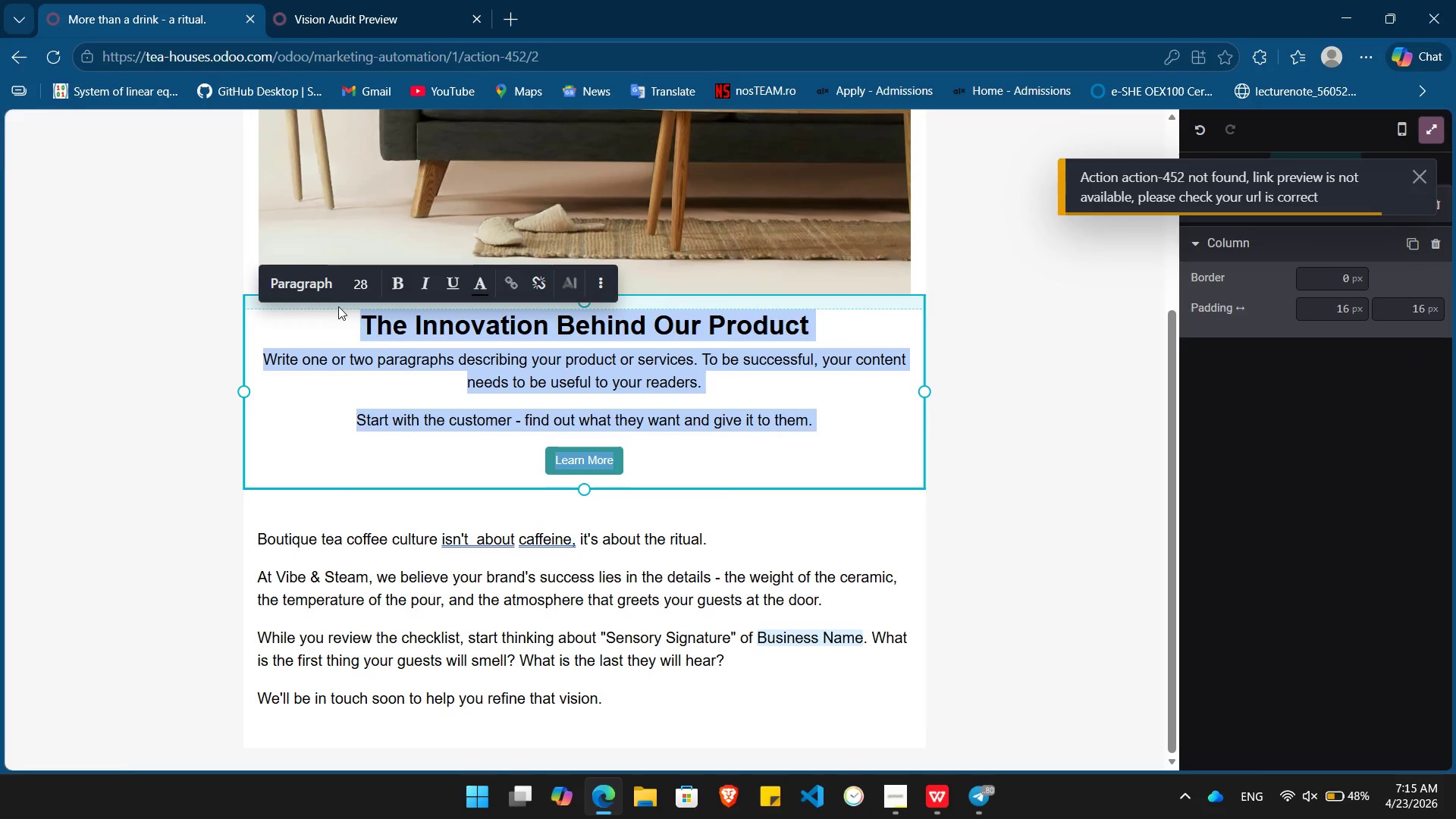 
key(Backspace)
 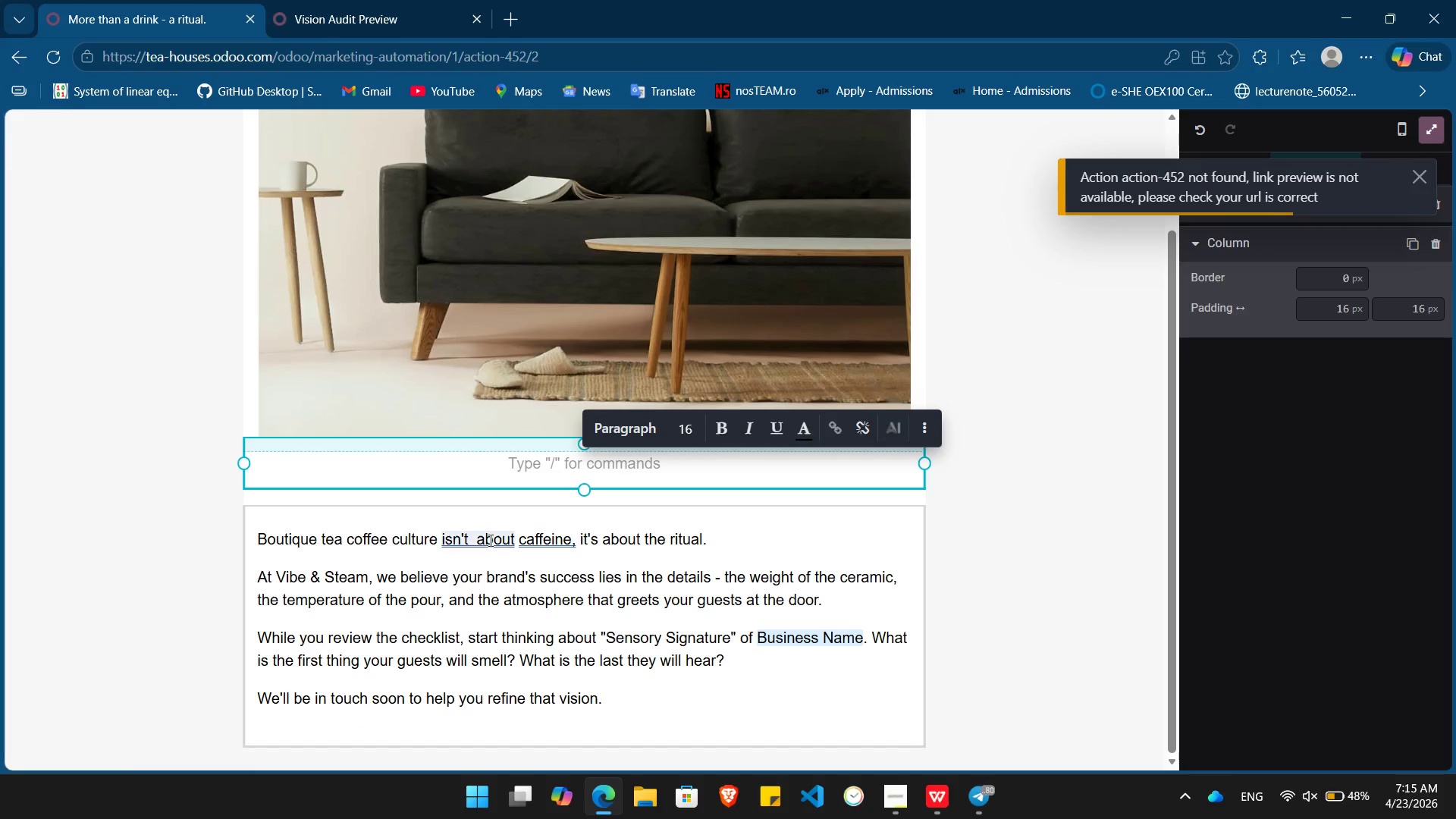 
left_click([489, 540])
 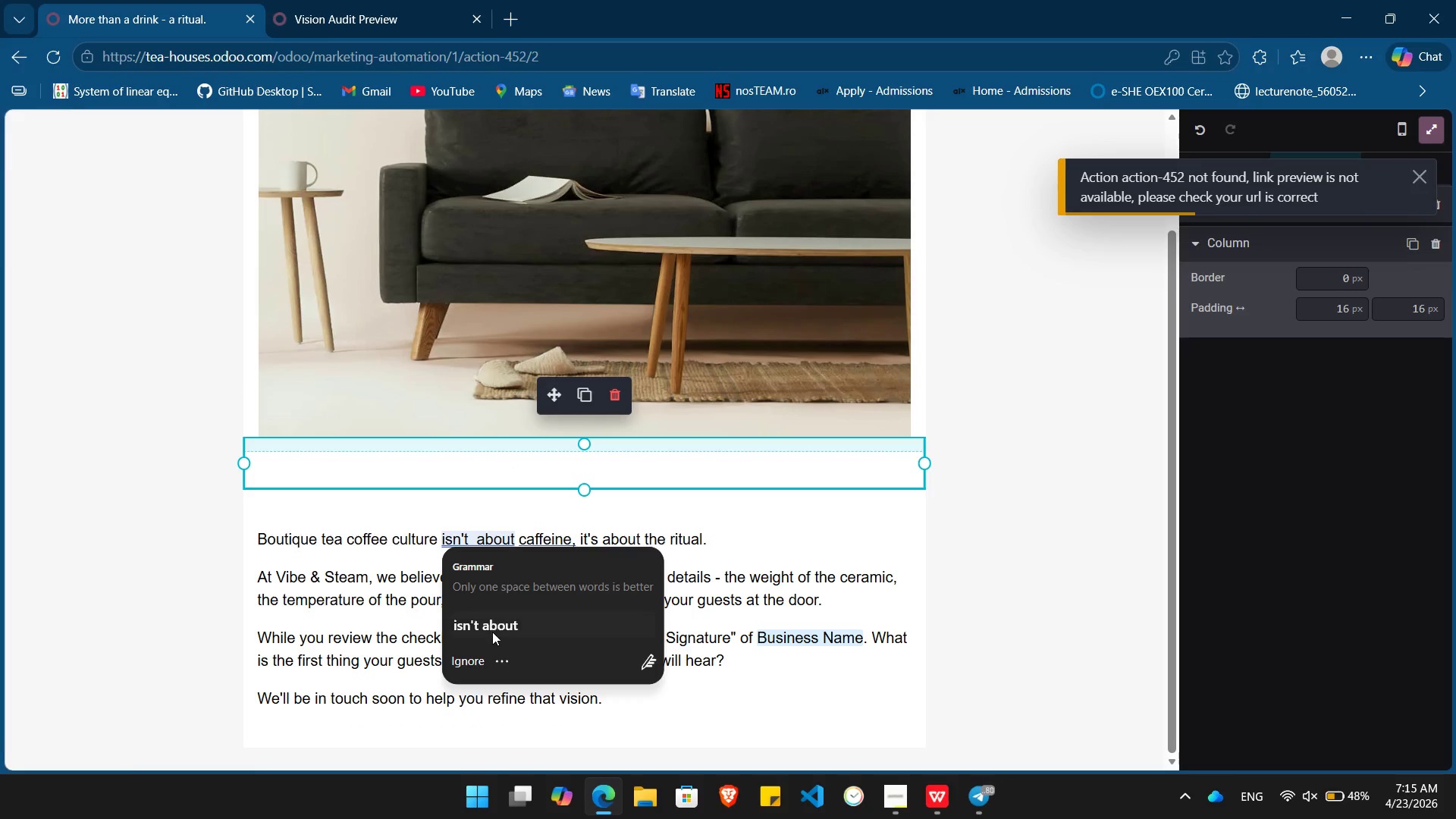 
left_click([492, 634])
 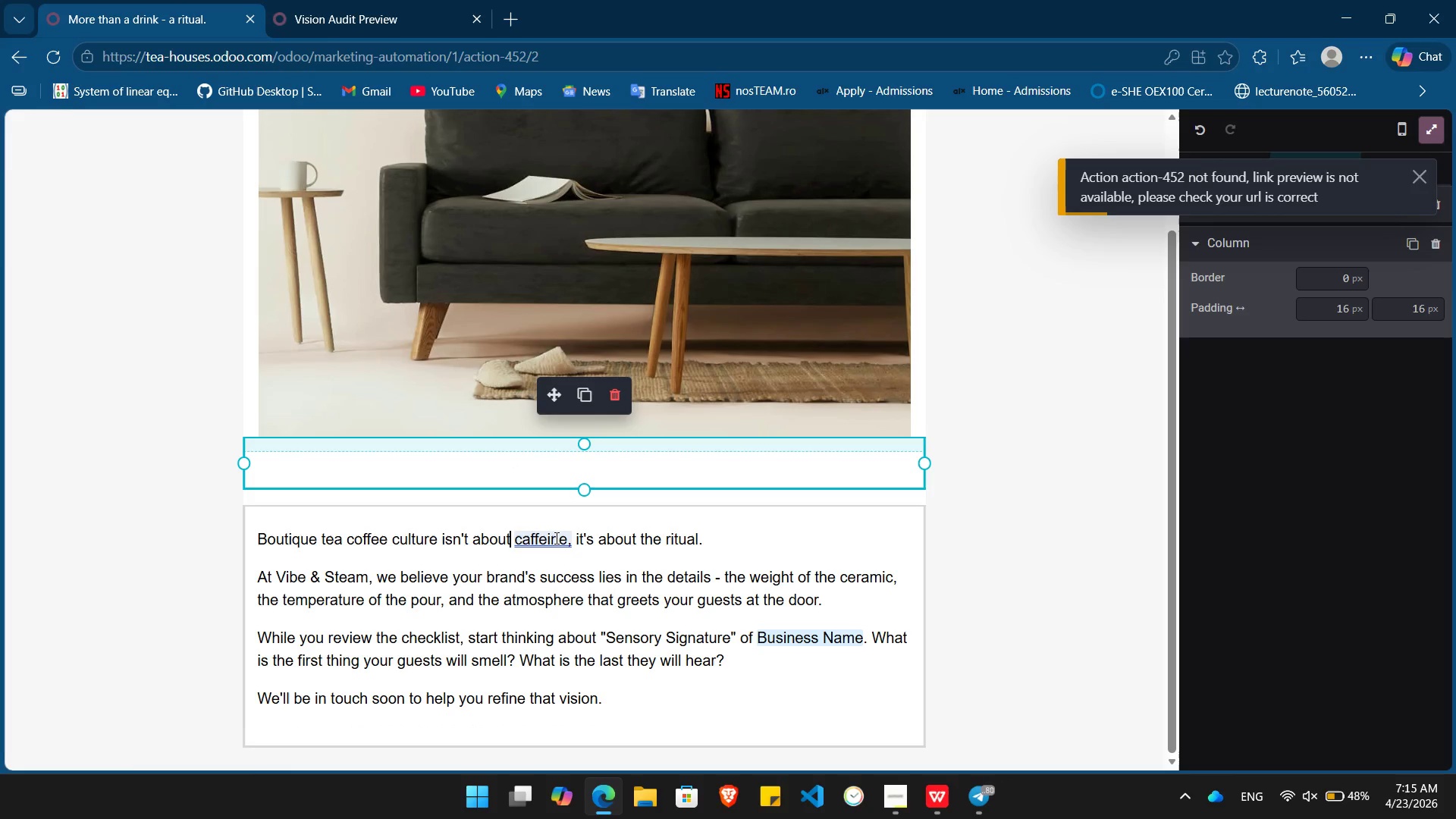 
left_click([552, 538])
 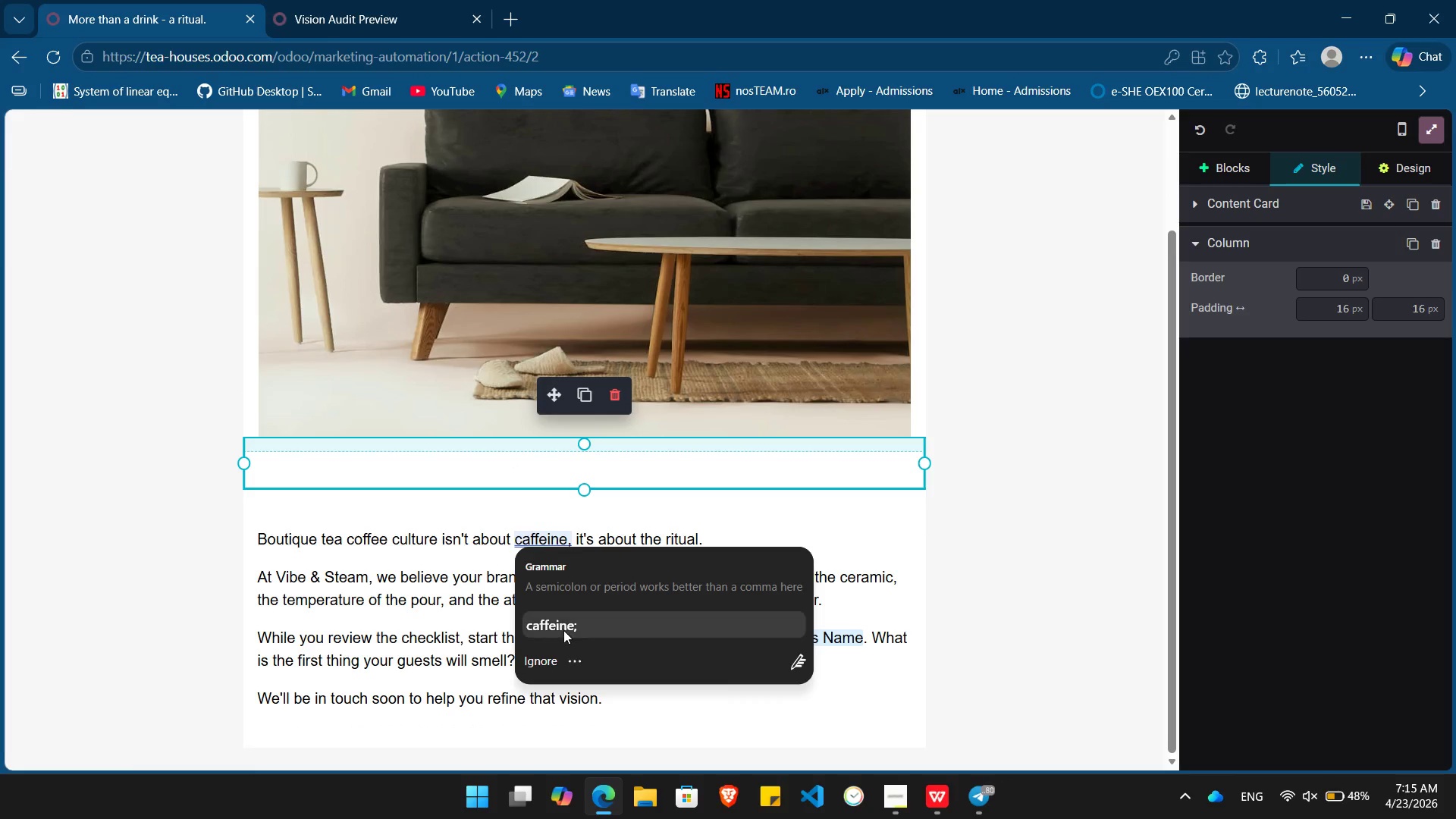 
left_click([563, 630])
 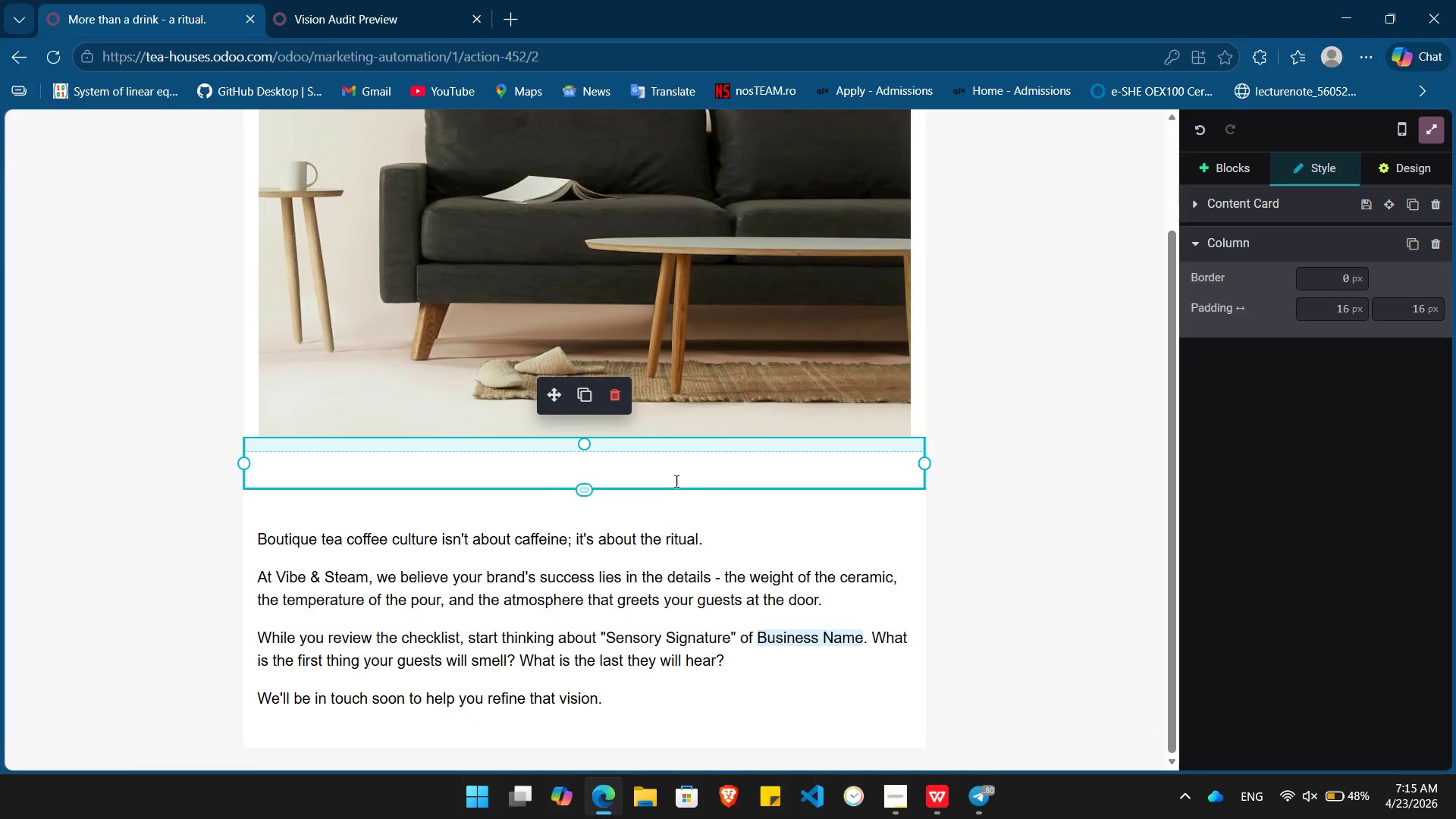 
left_click([673, 473])
 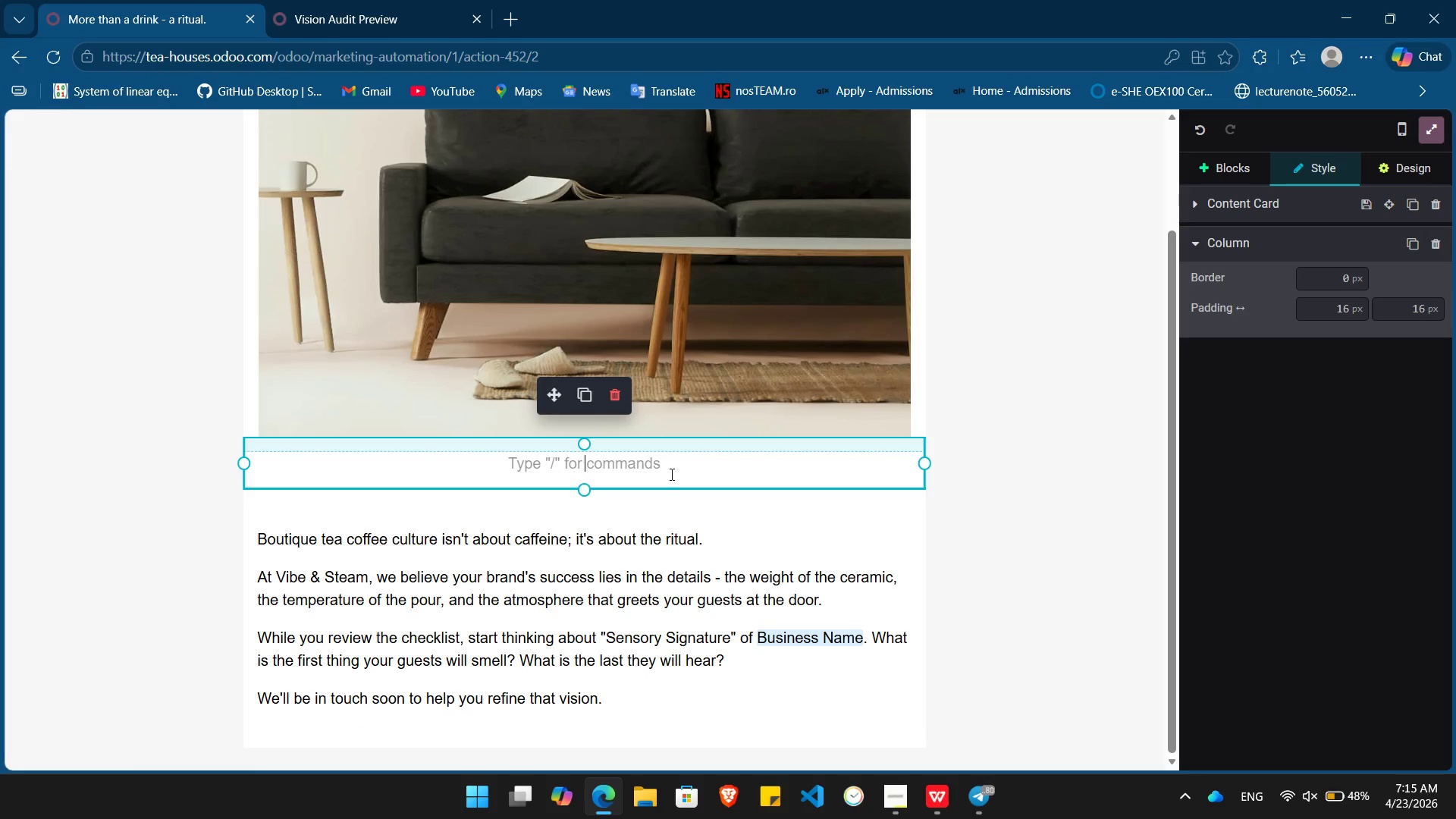 
type(/he)
 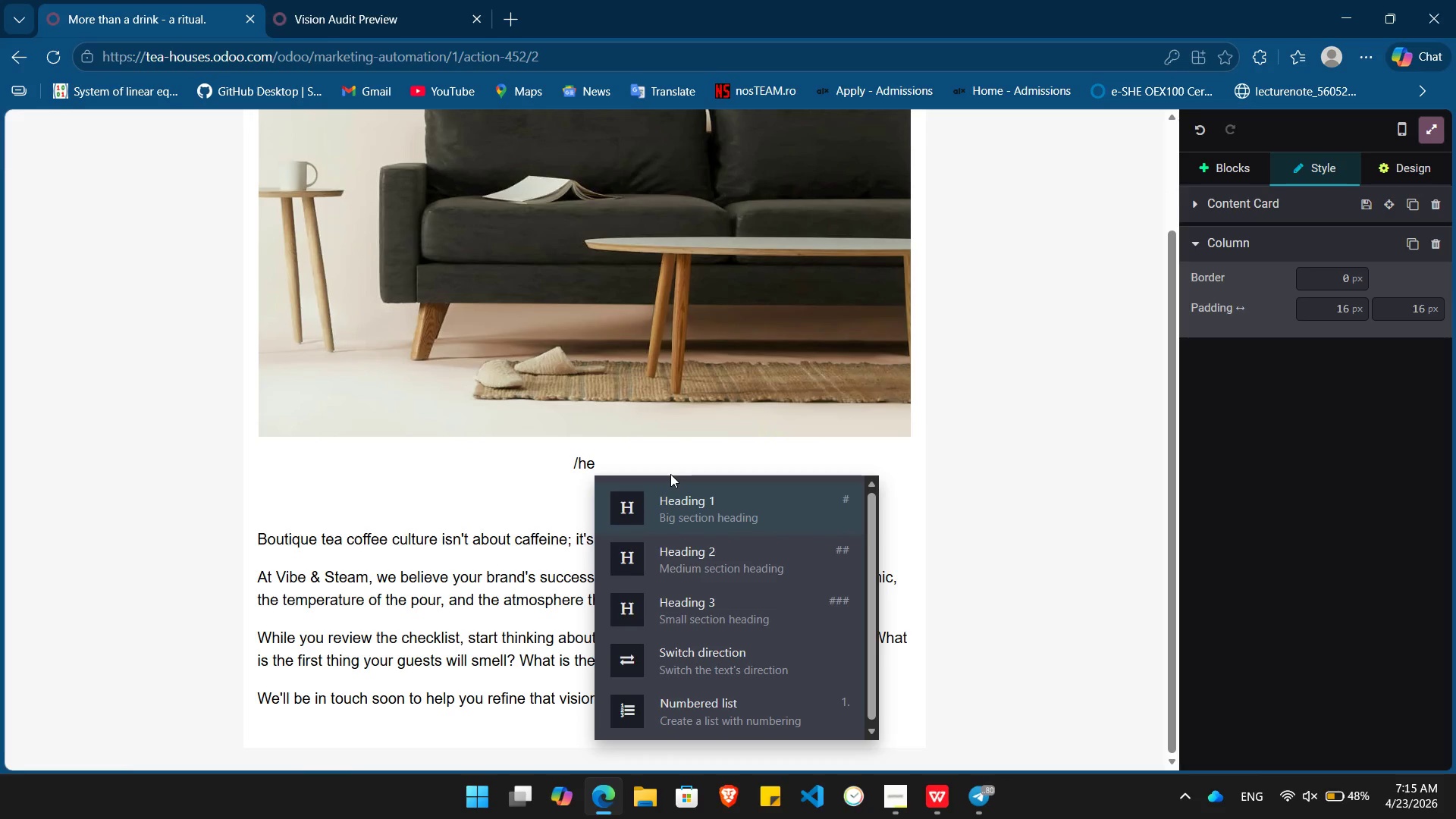 
key(Enter)
 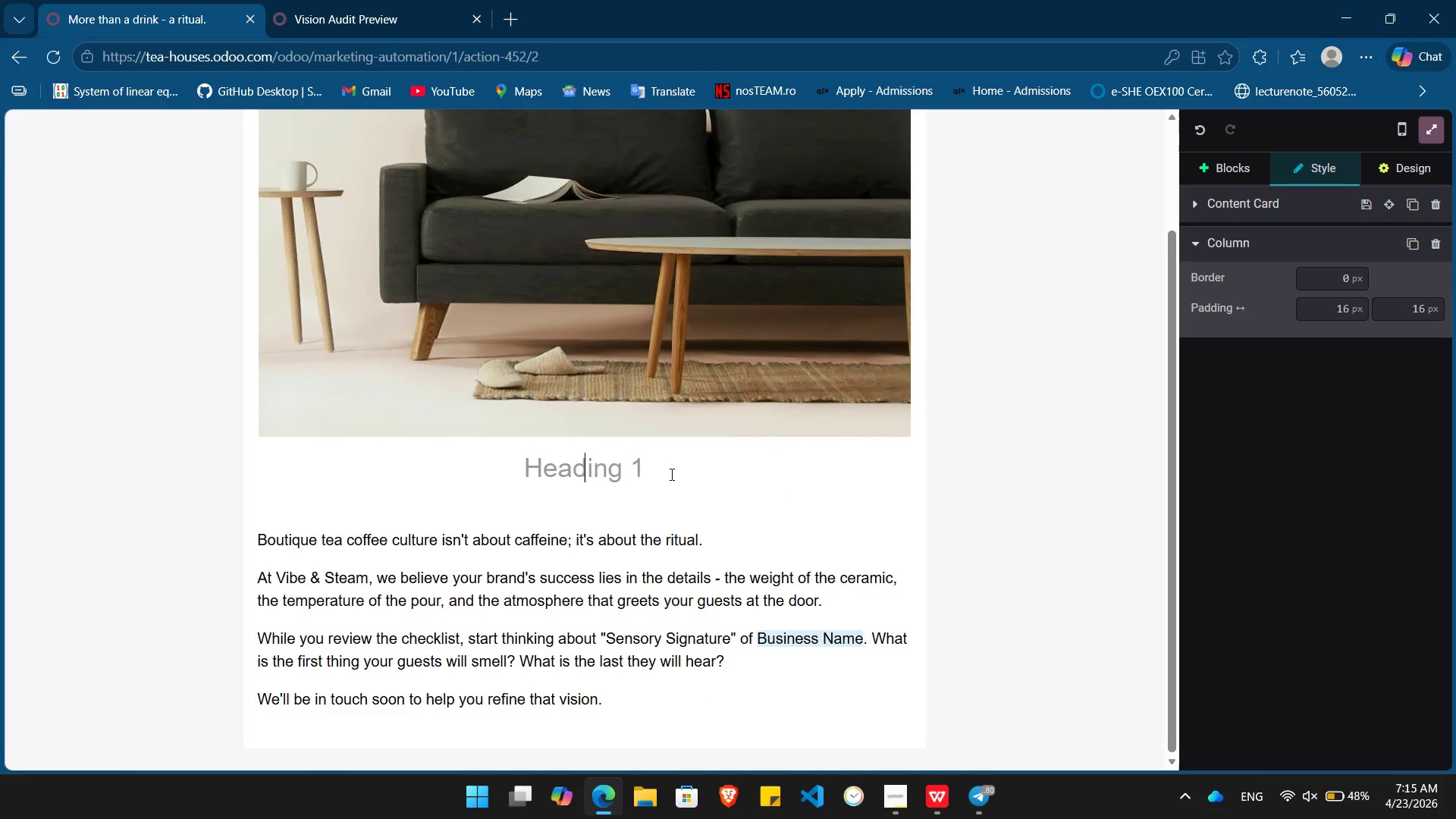 
wait(8.33)
 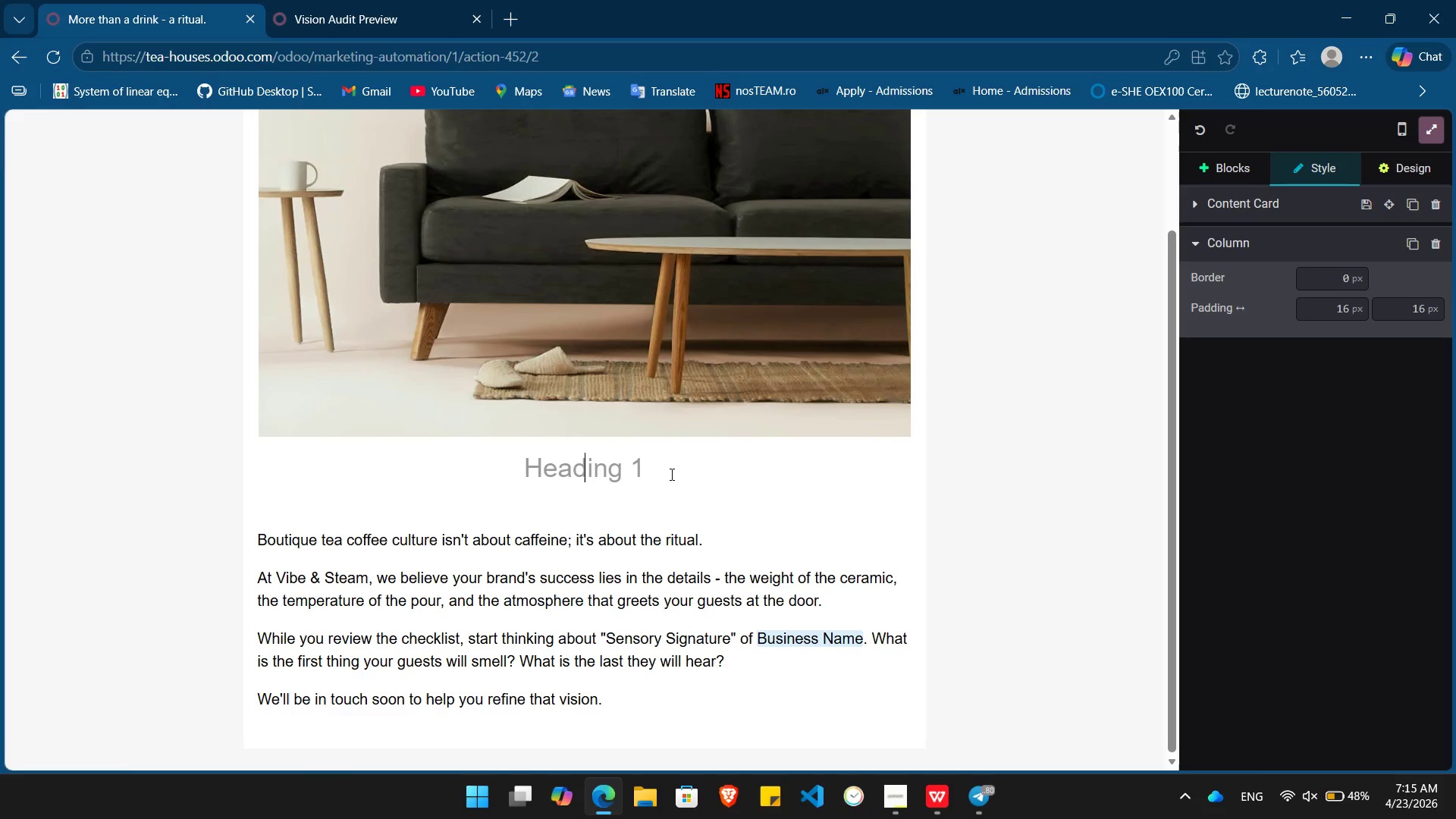 
type(A cu)
key(Backspace)
key(Backspace)
type(cuo)
key(Backspace)
type(p of tea please!)
 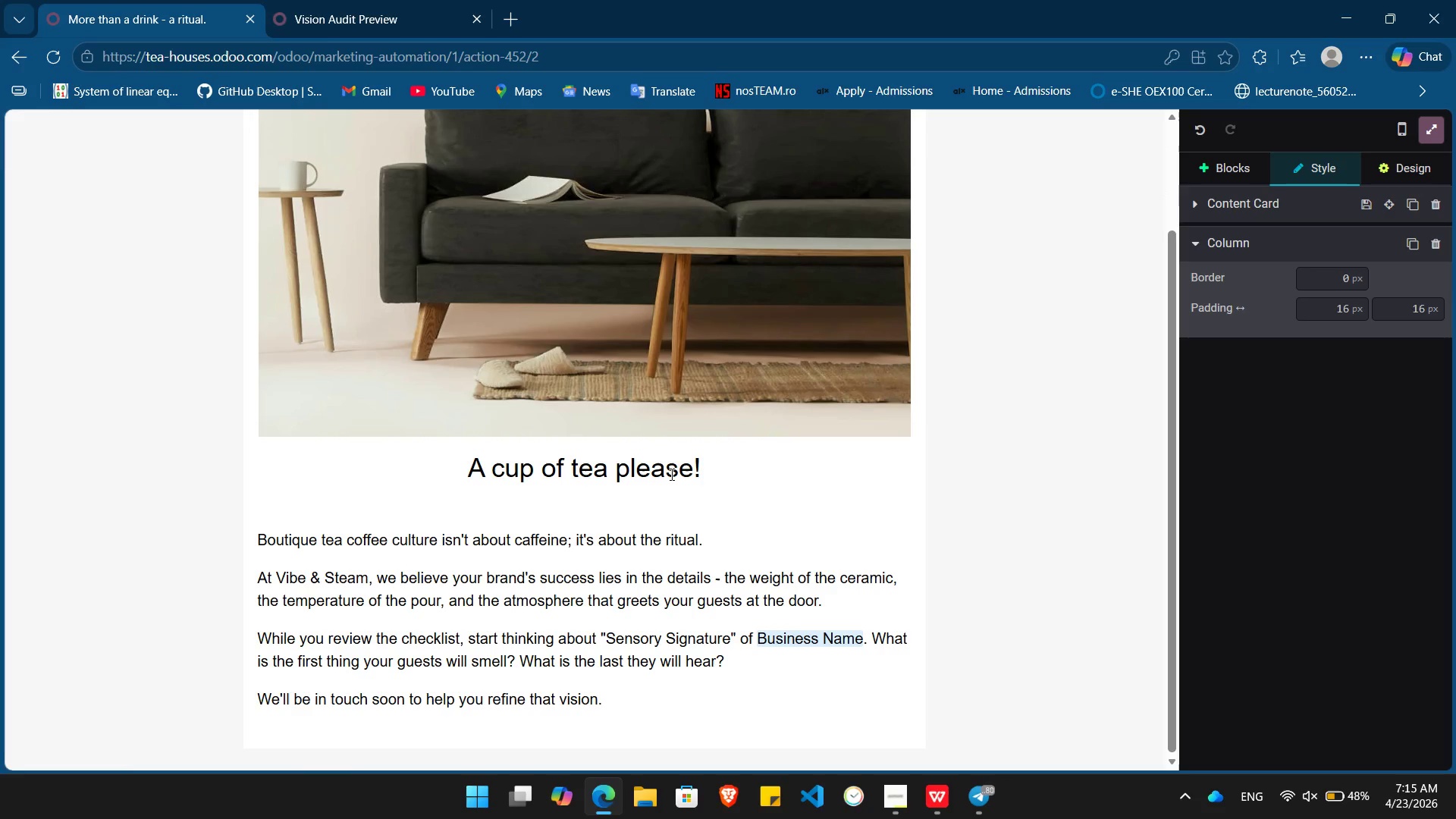 
double_click([643, 319])
 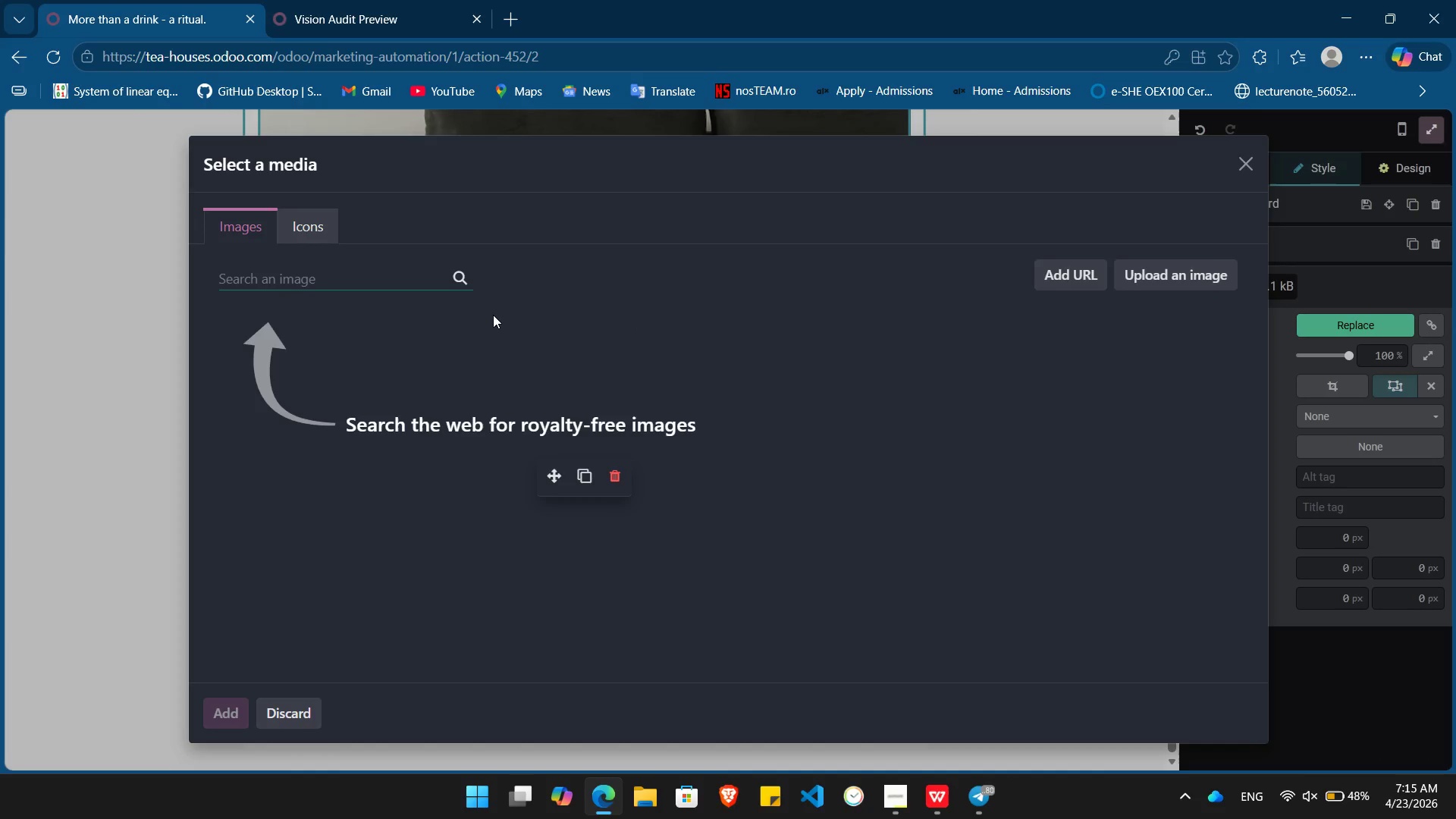 
type(Tea shop)
 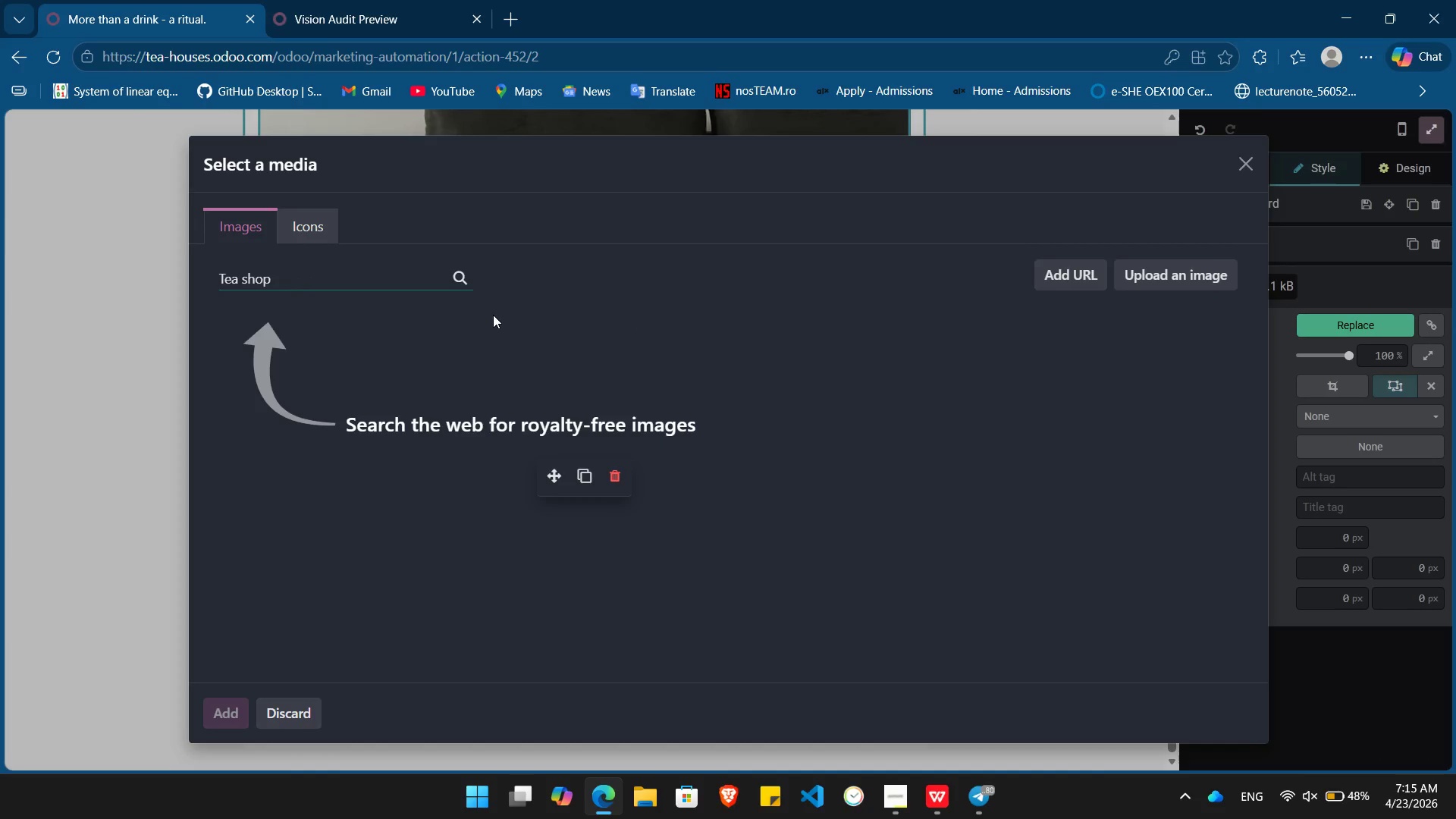 
key(Enter)
 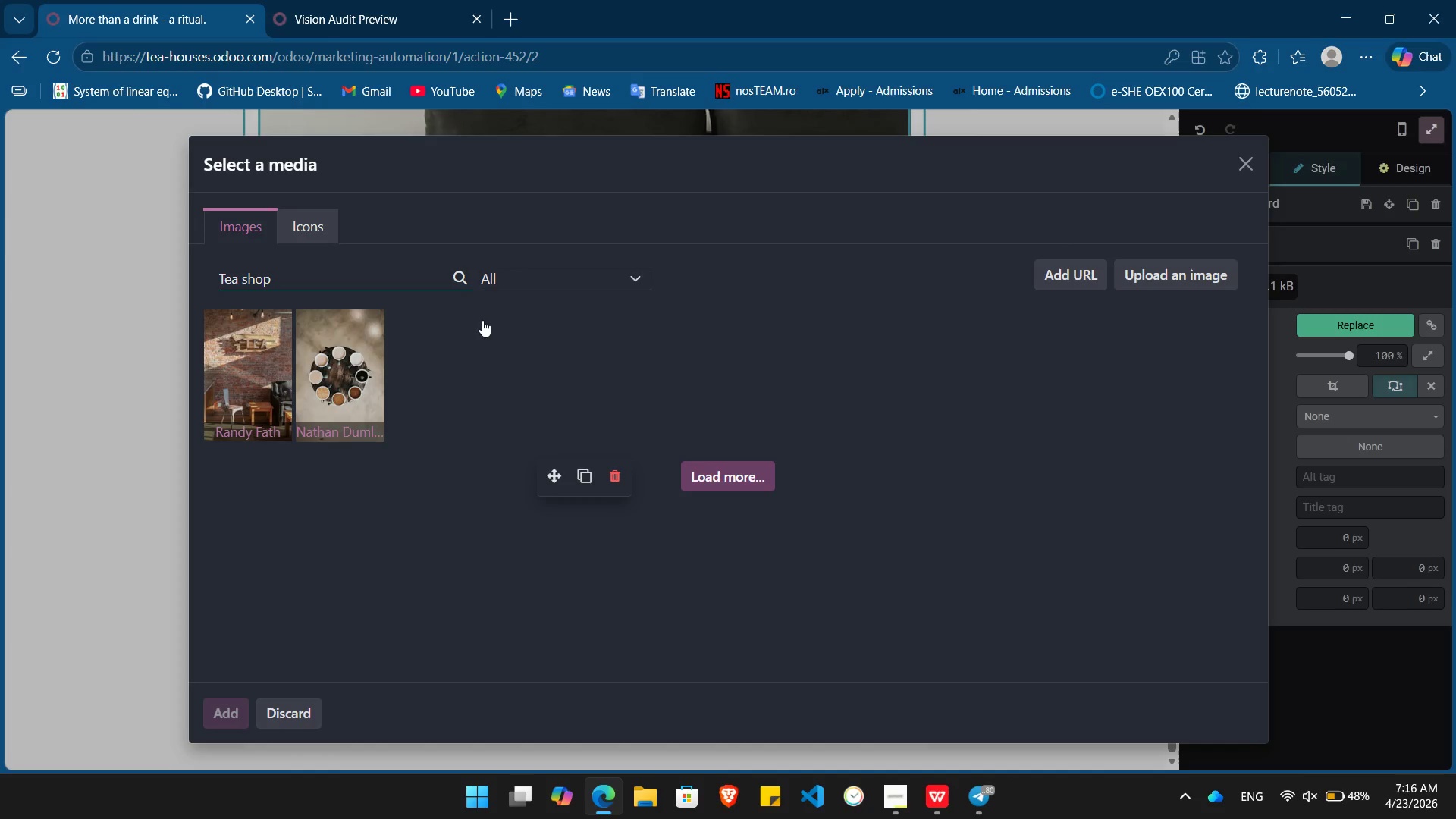 
wait(5.22)
 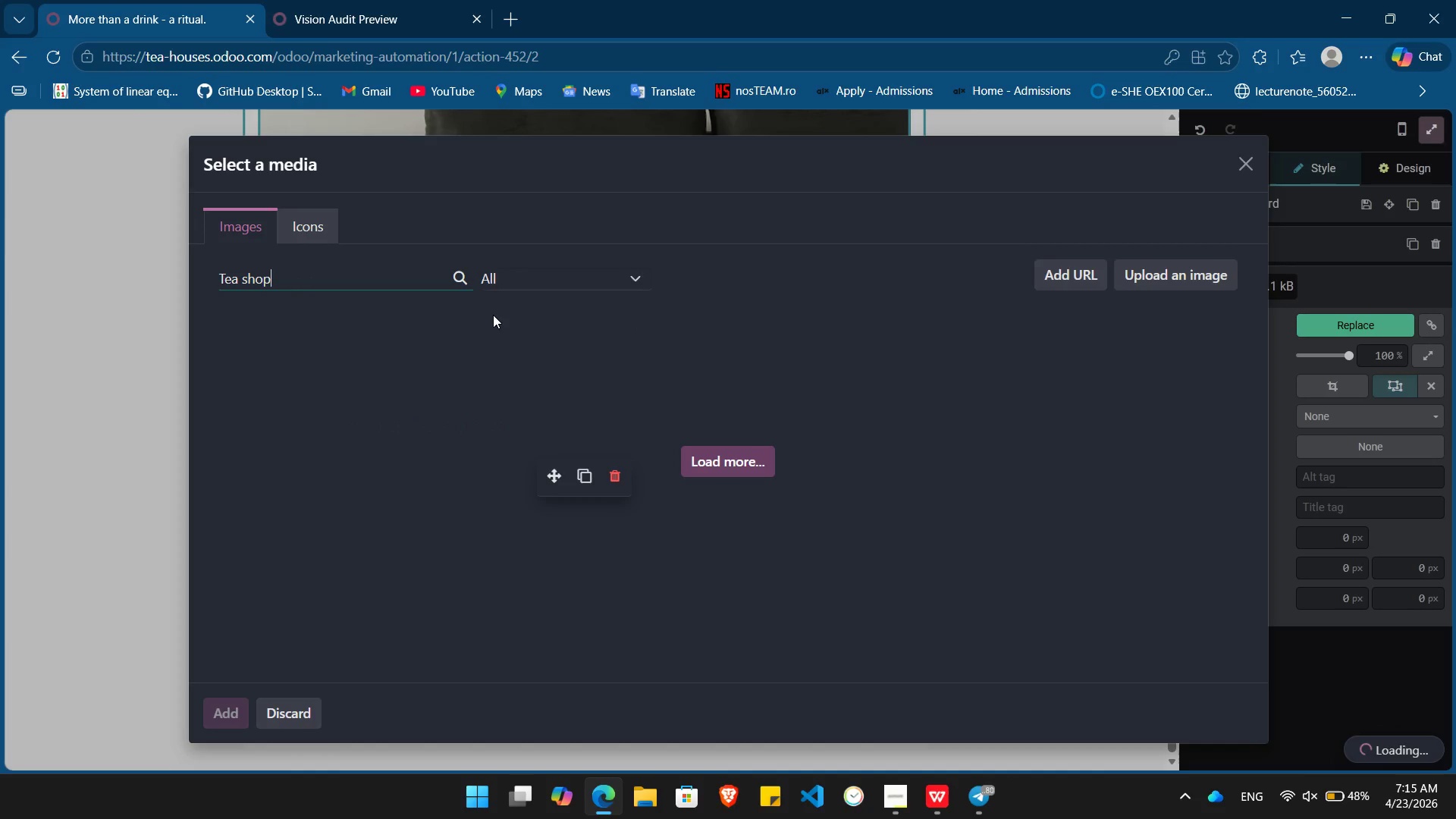 
left_click([340, 384])
 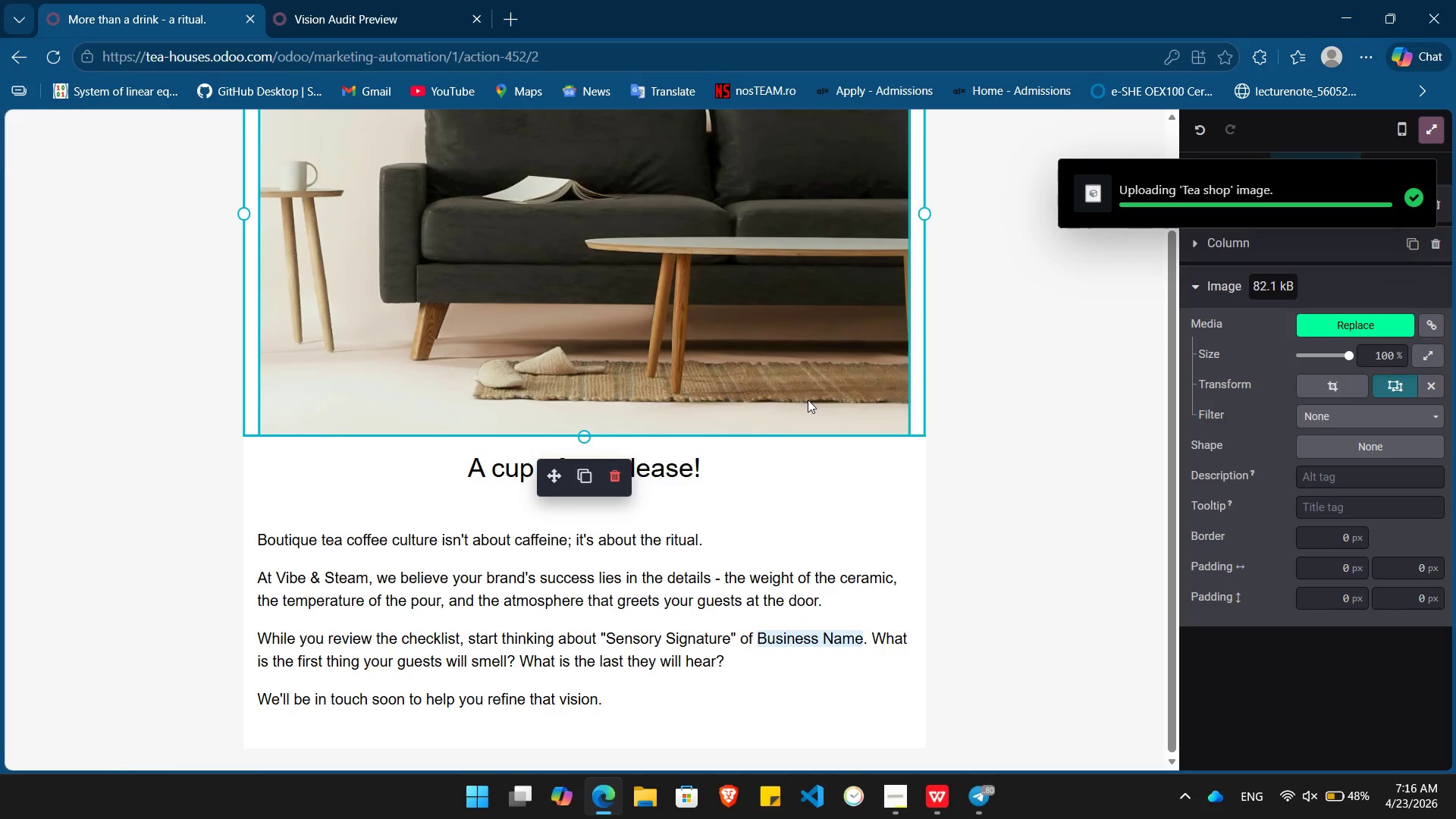 
scroll: coordinate [777, 559], scroll_direction: down, amount: 3.0
 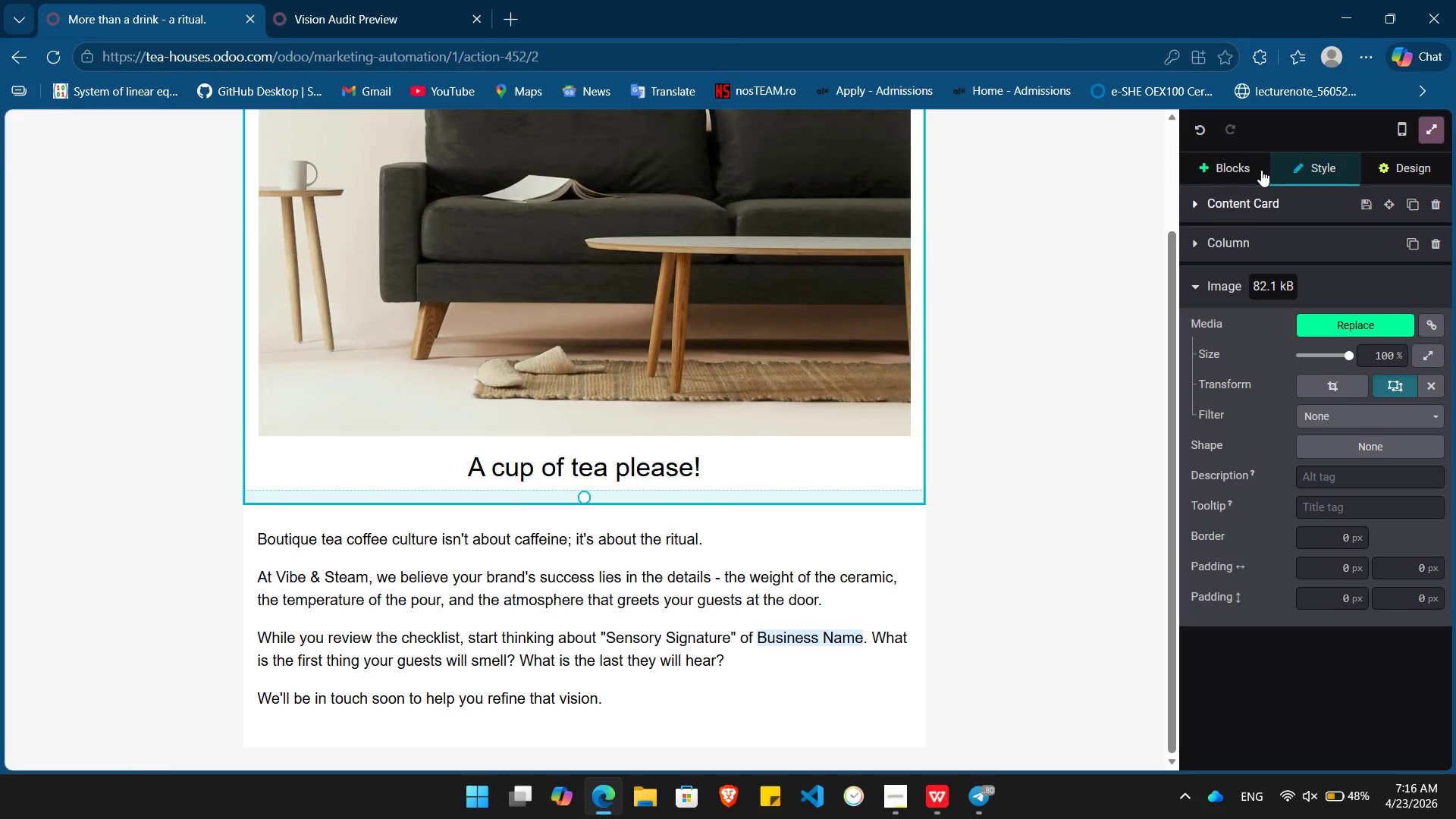 
left_click([1263, 200])
 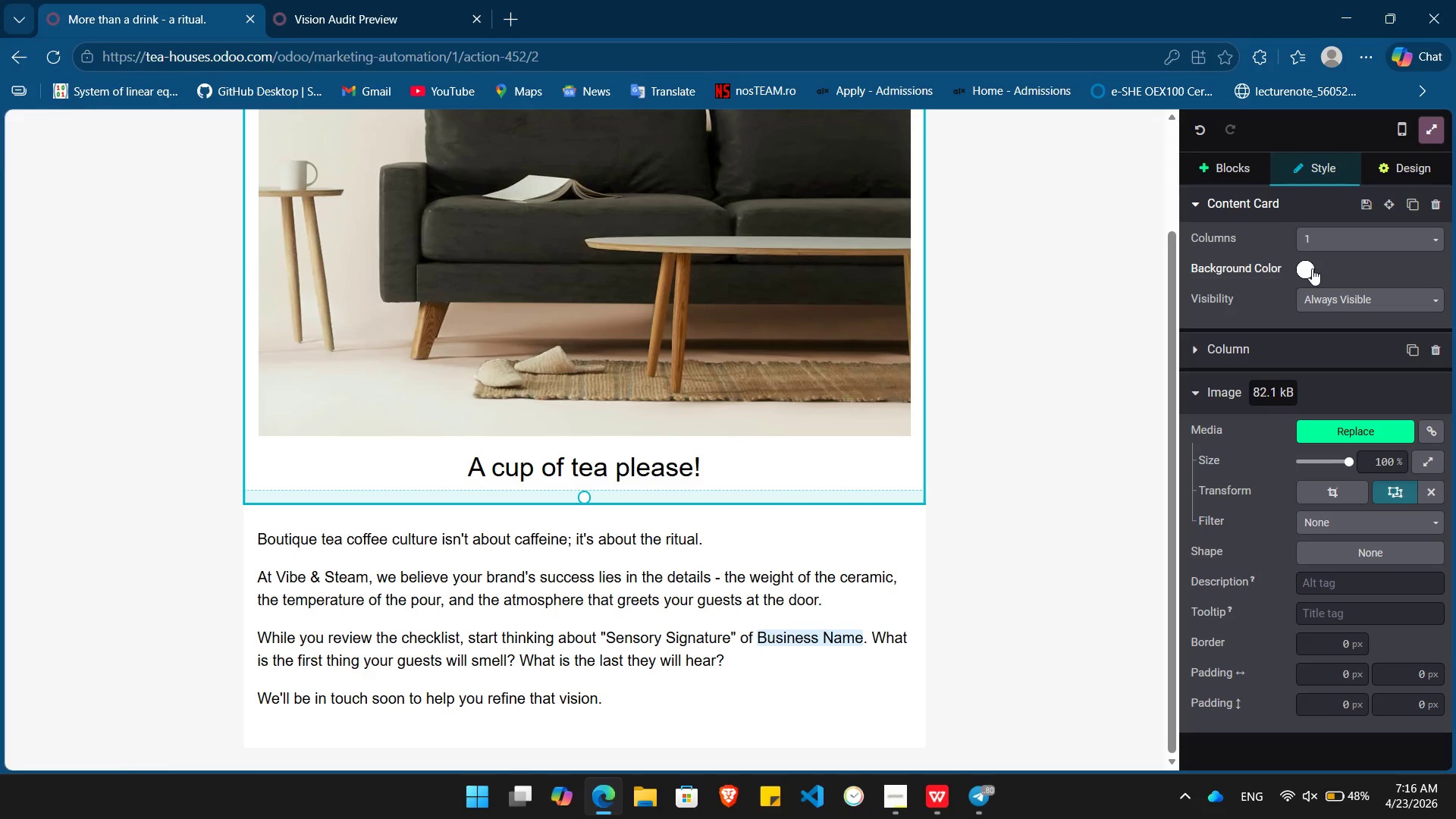 
left_click([1311, 268])
 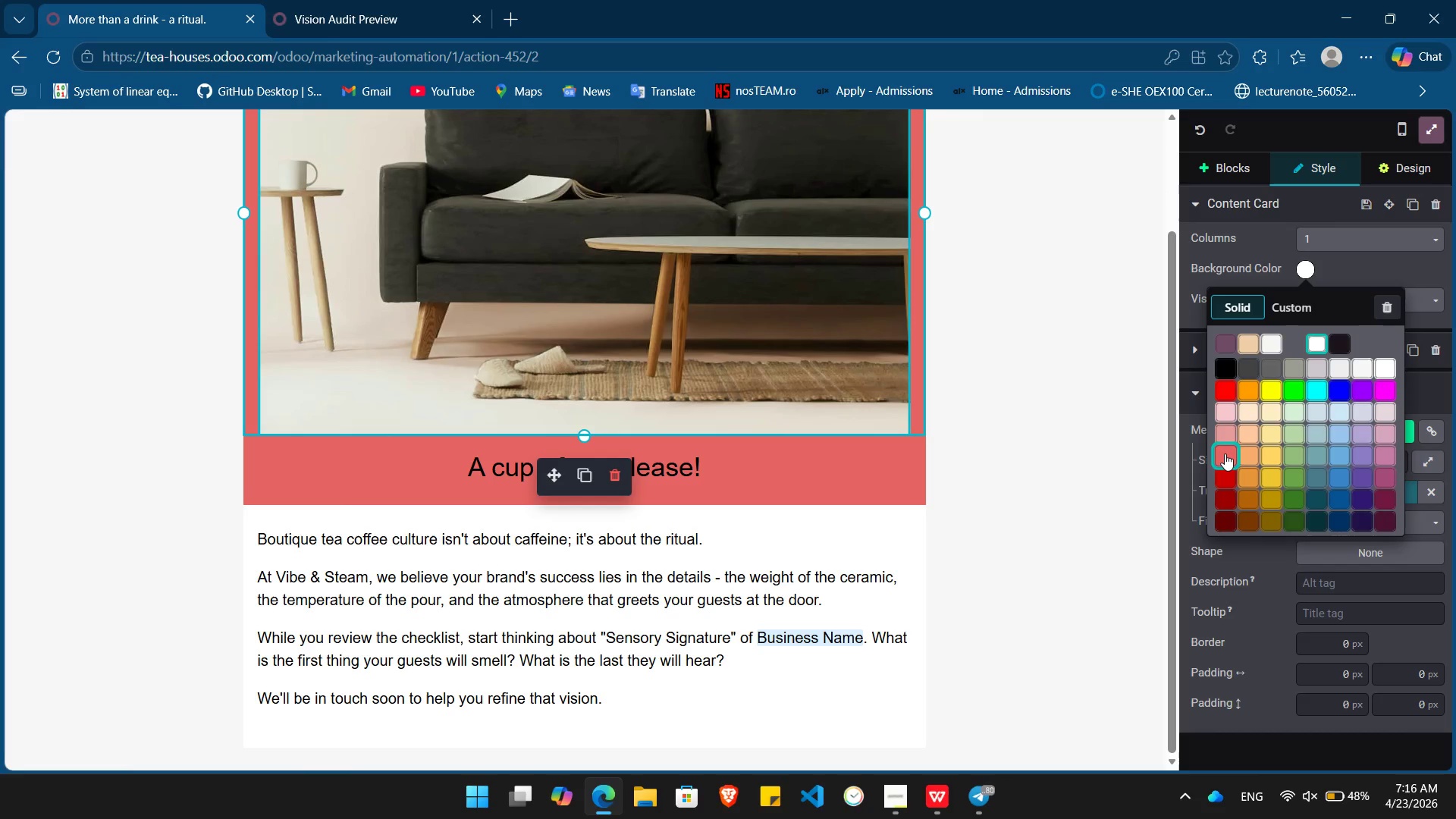 
left_click([1220, 436])
 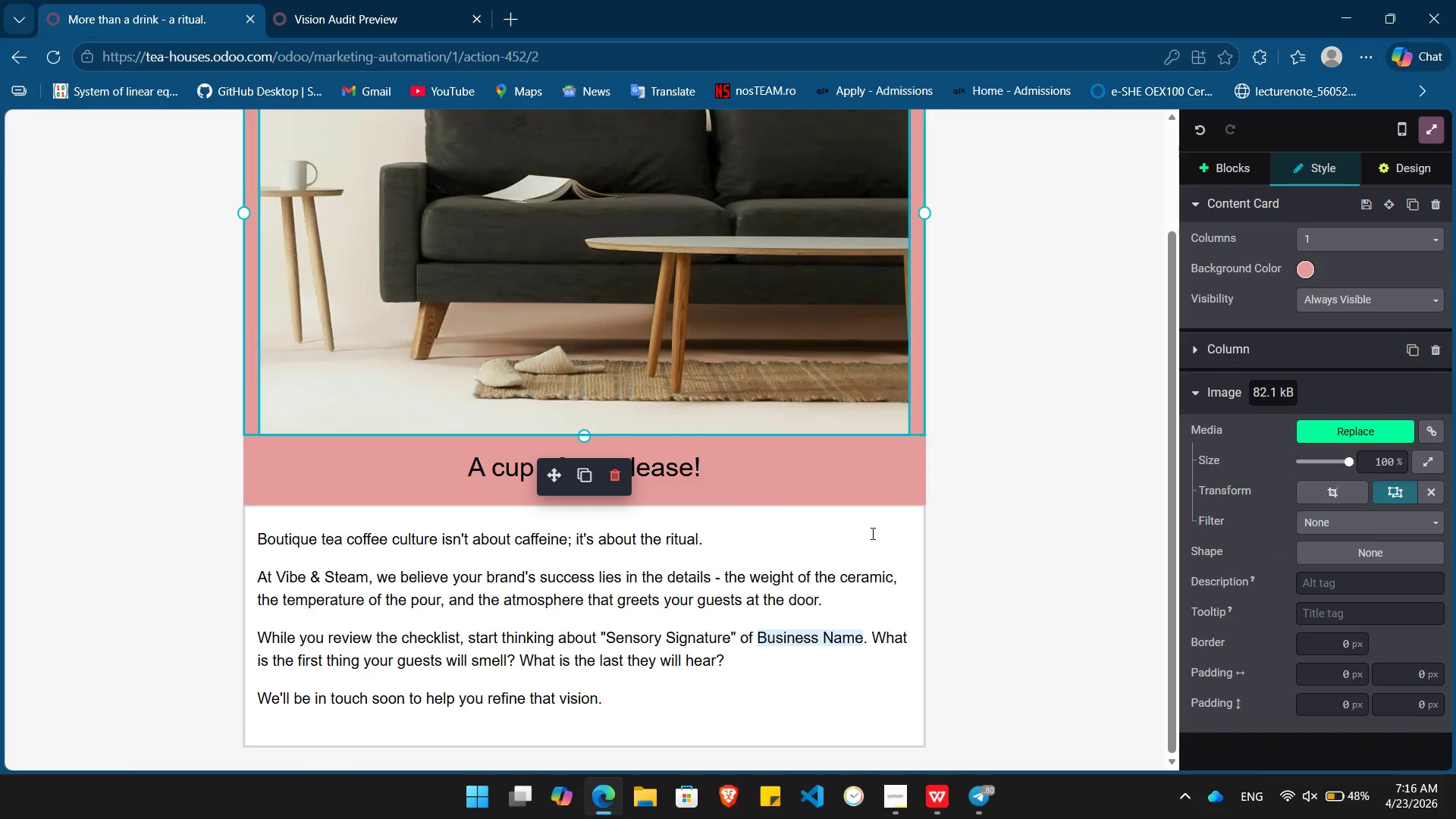 
left_click([886, 530])
 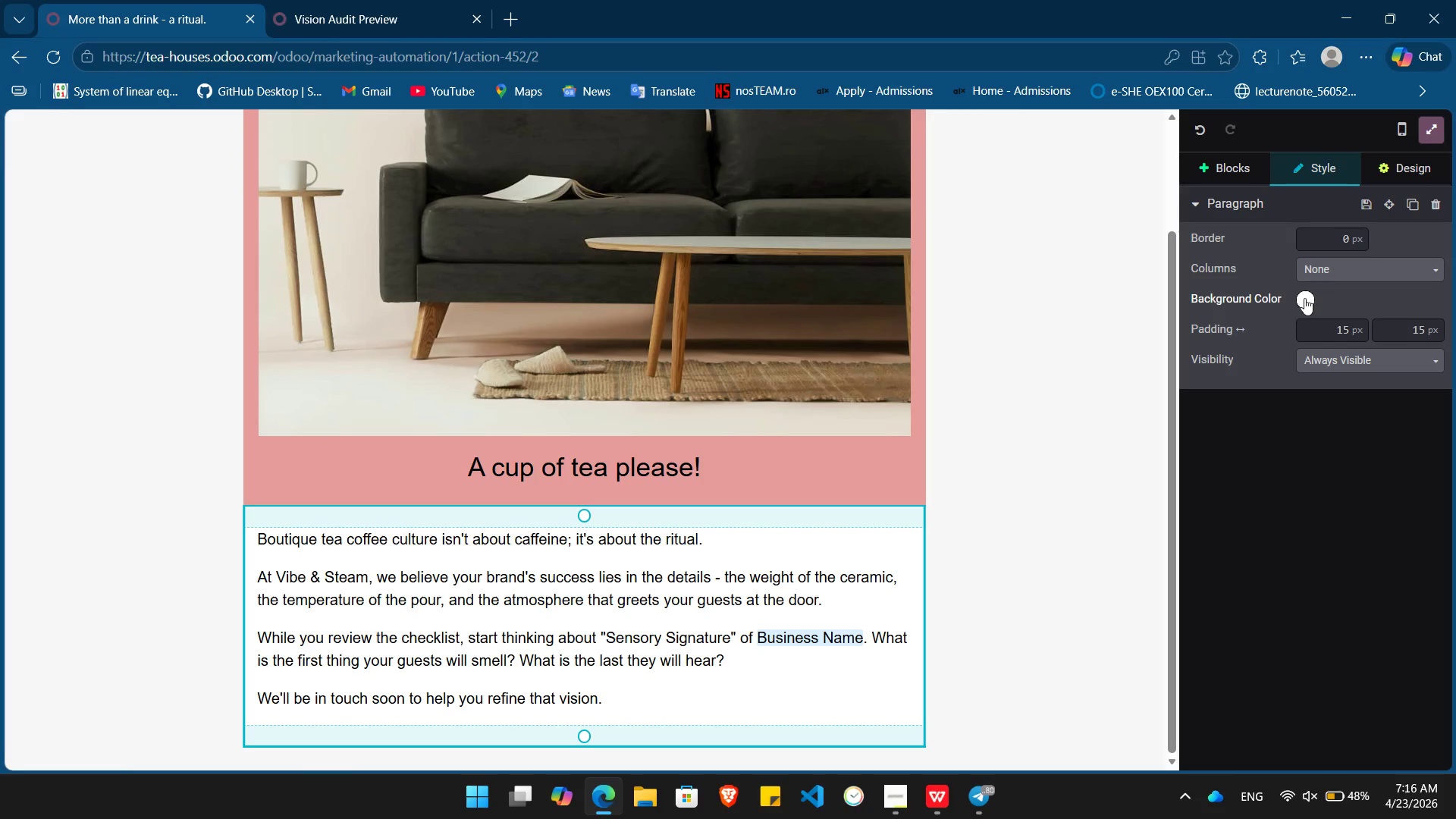 
left_click([1307, 295])
 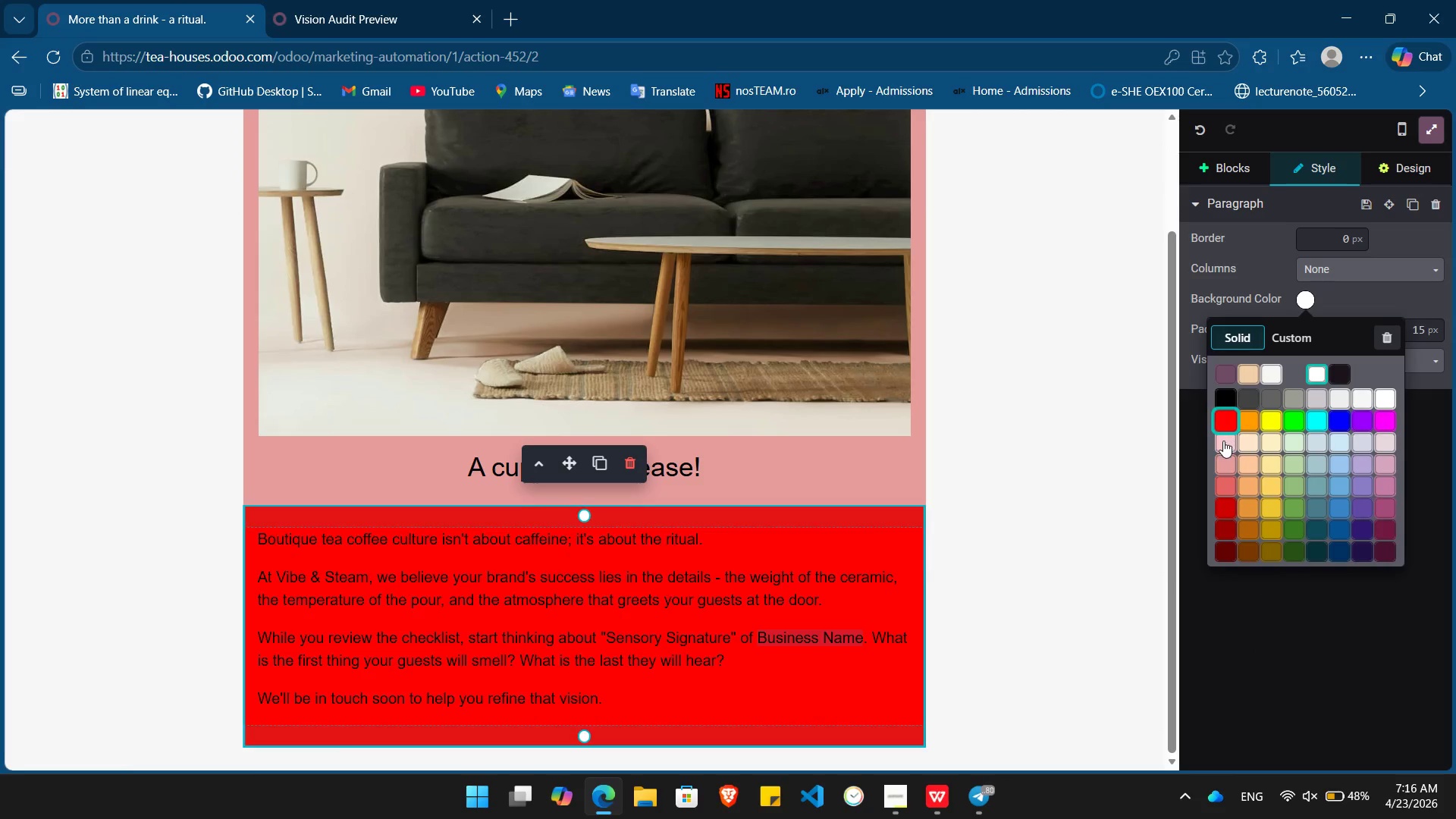 
left_click([1223, 441])
 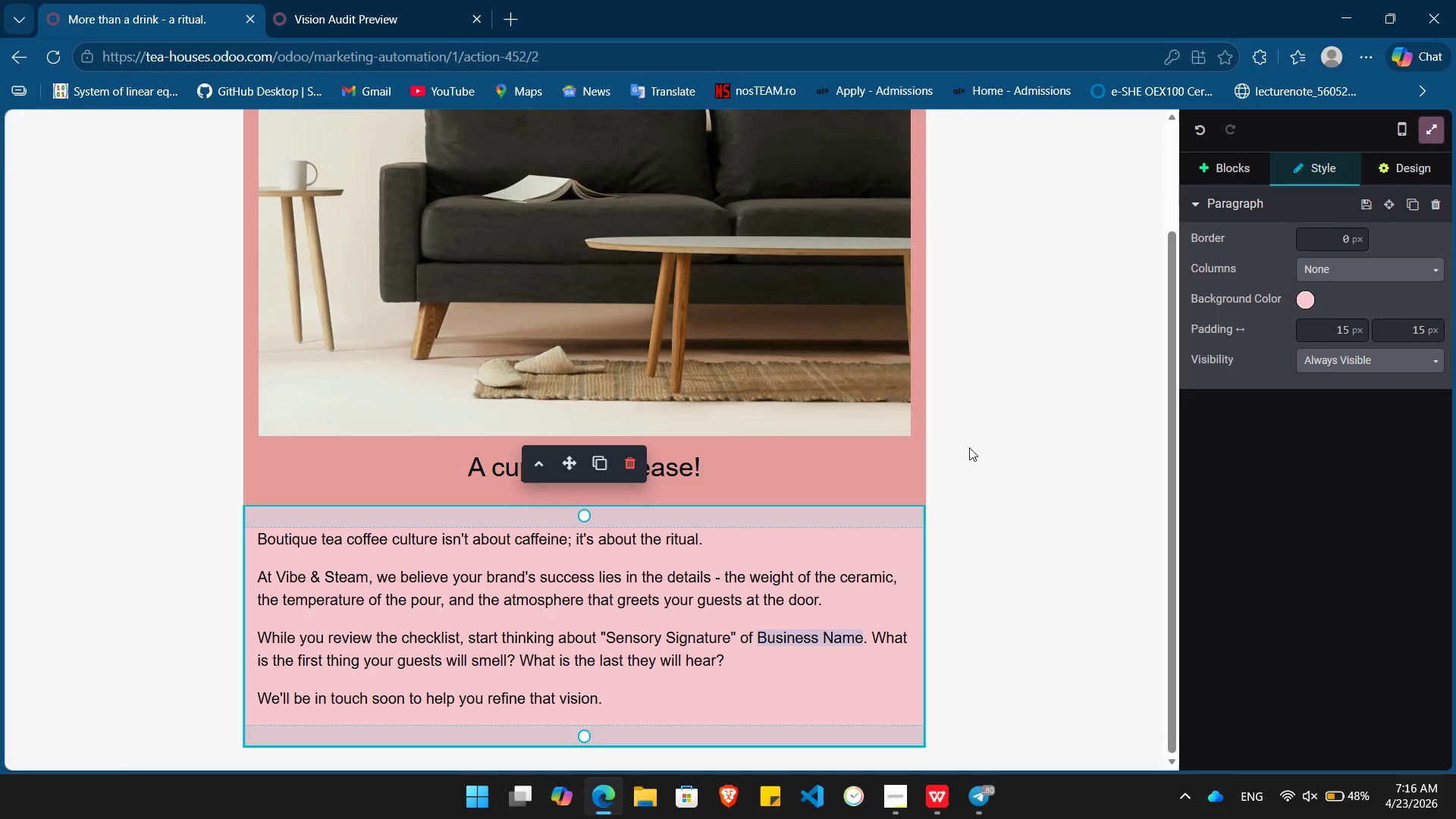 
scroll: coordinate [969, 447], scroll_direction: down, amount: 4.0
 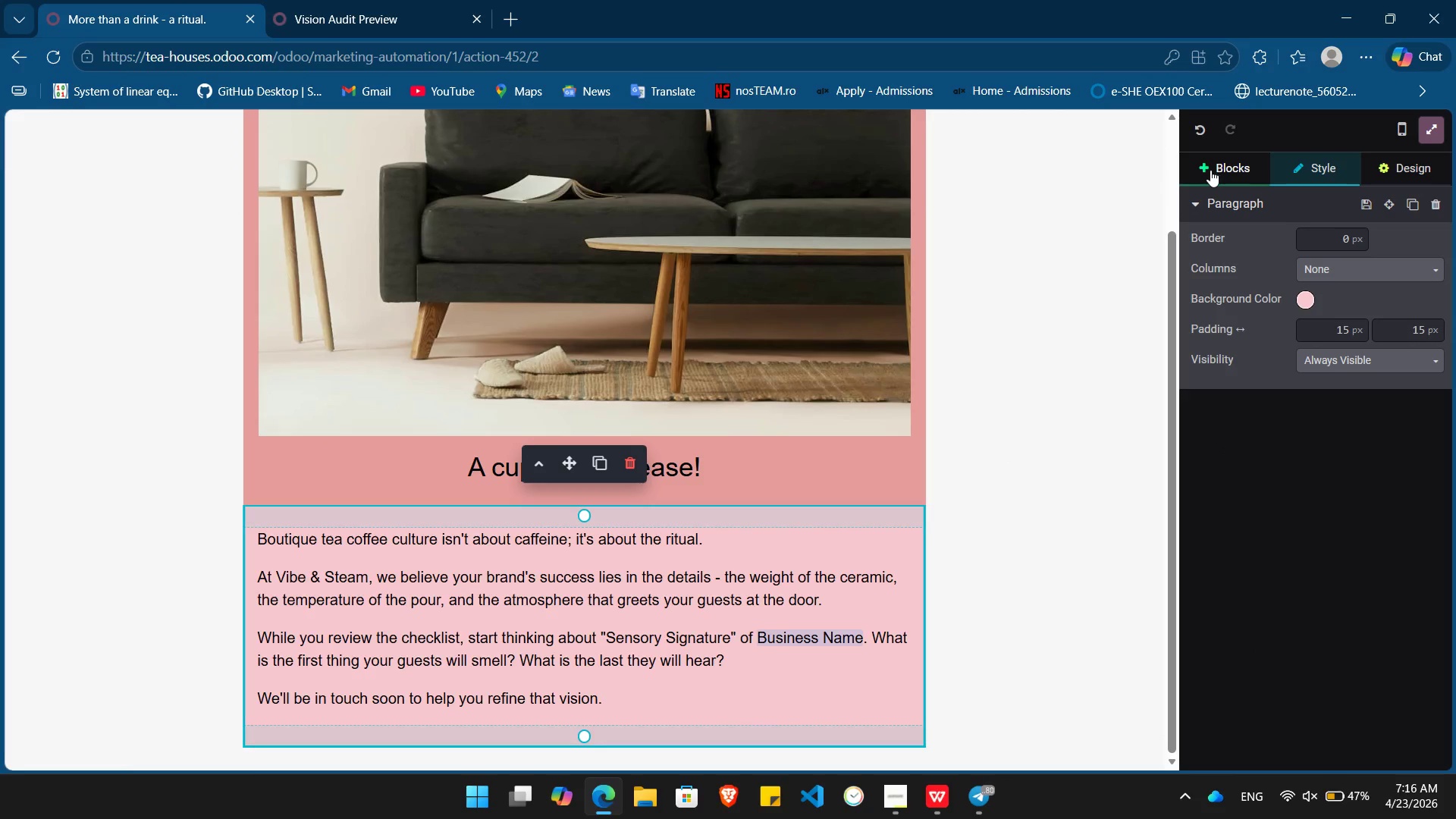 
left_click([1210, 168])
 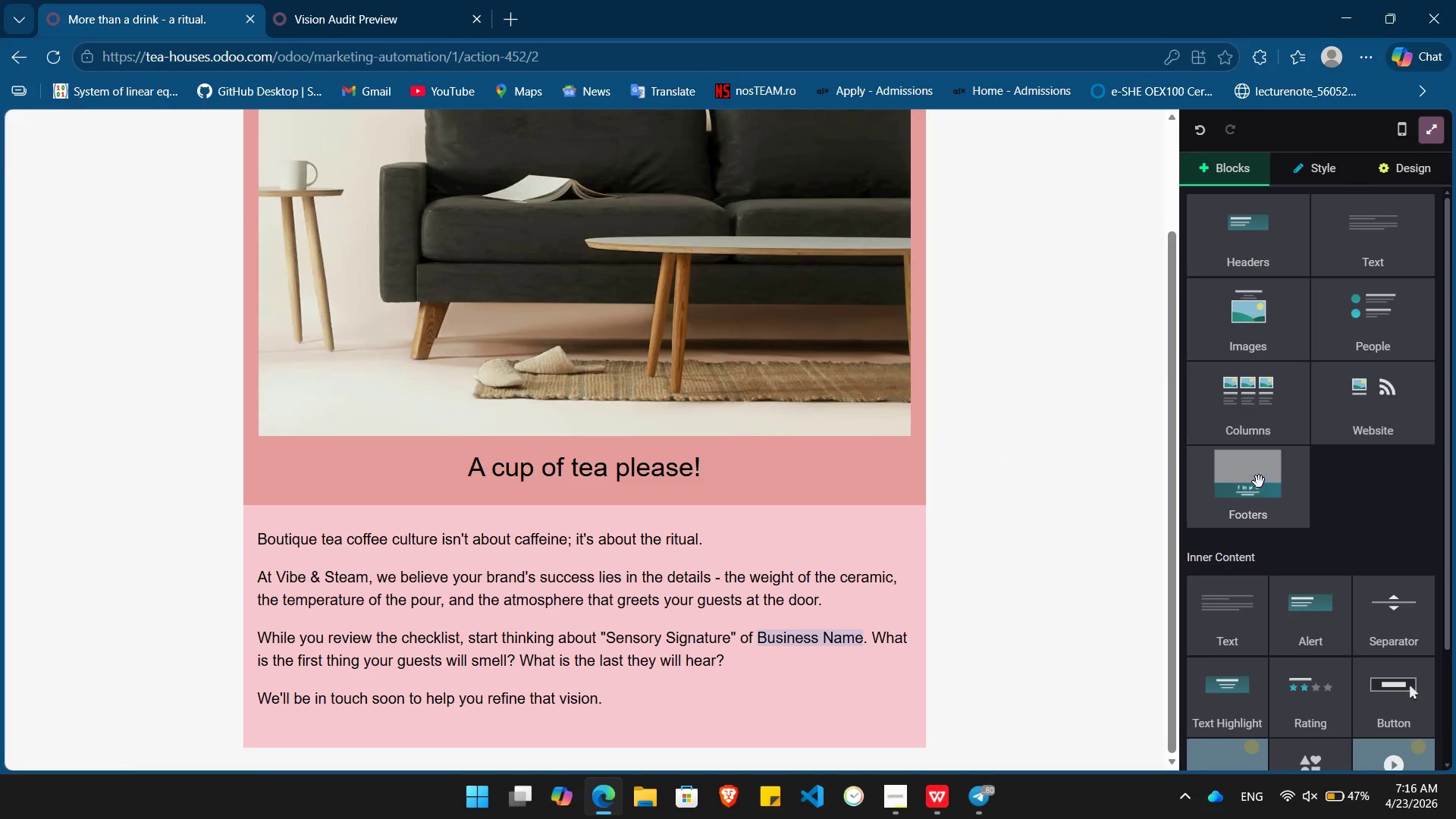 
left_click_drag(start_coordinate=[1259, 479], to_coordinate=[572, 781])
 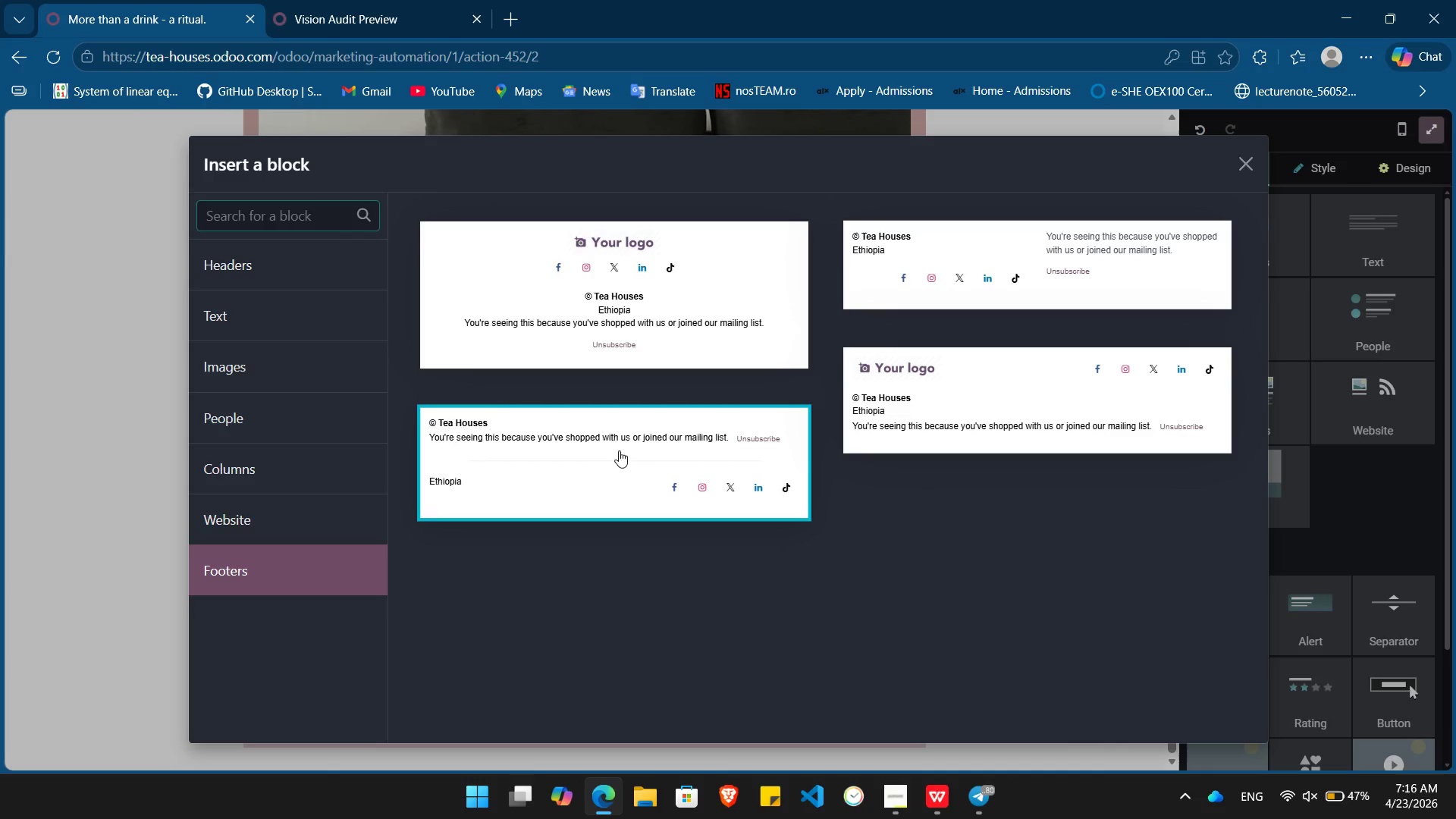 
left_click([607, 450])
 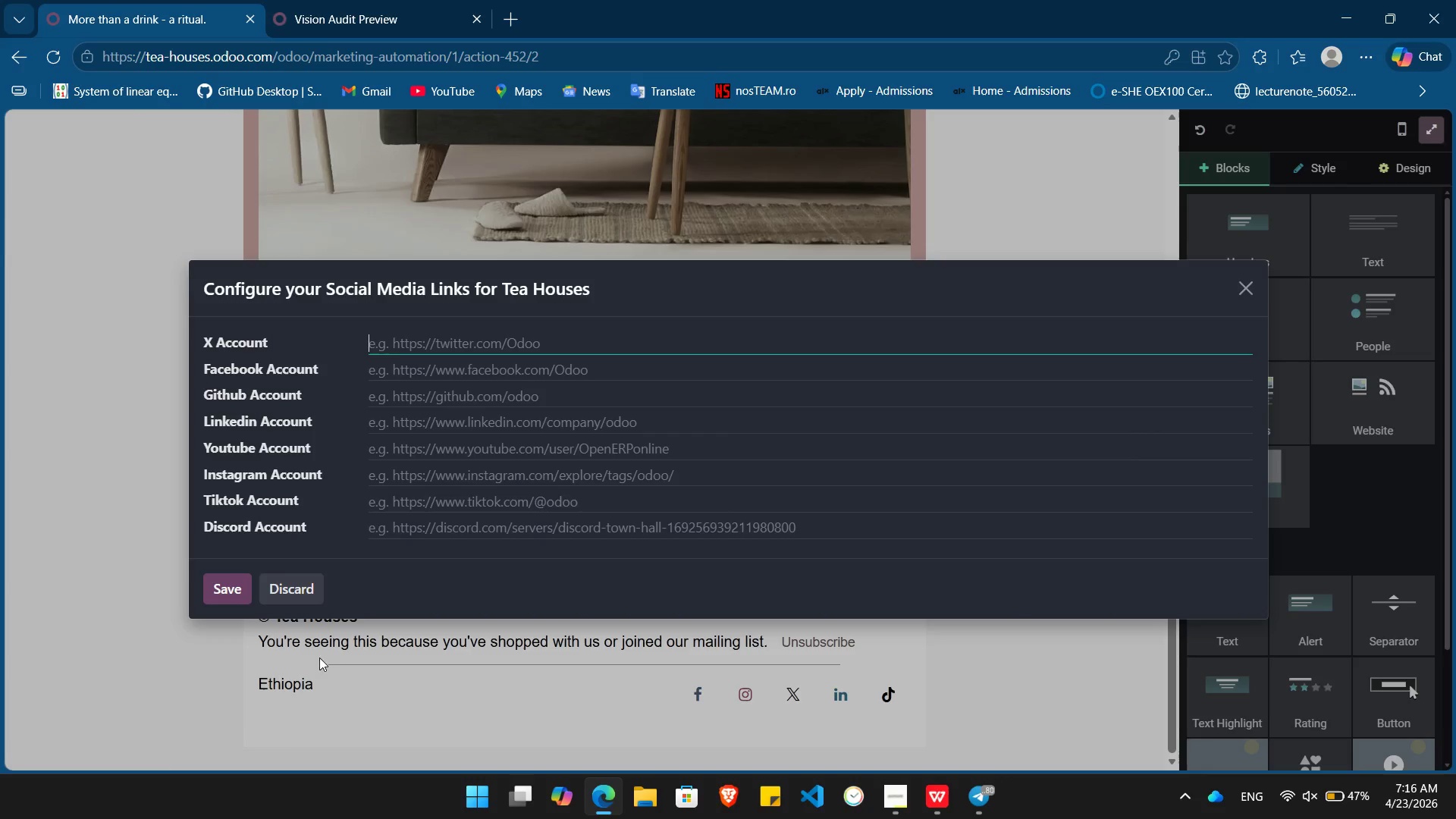 
left_click([300, 588])
 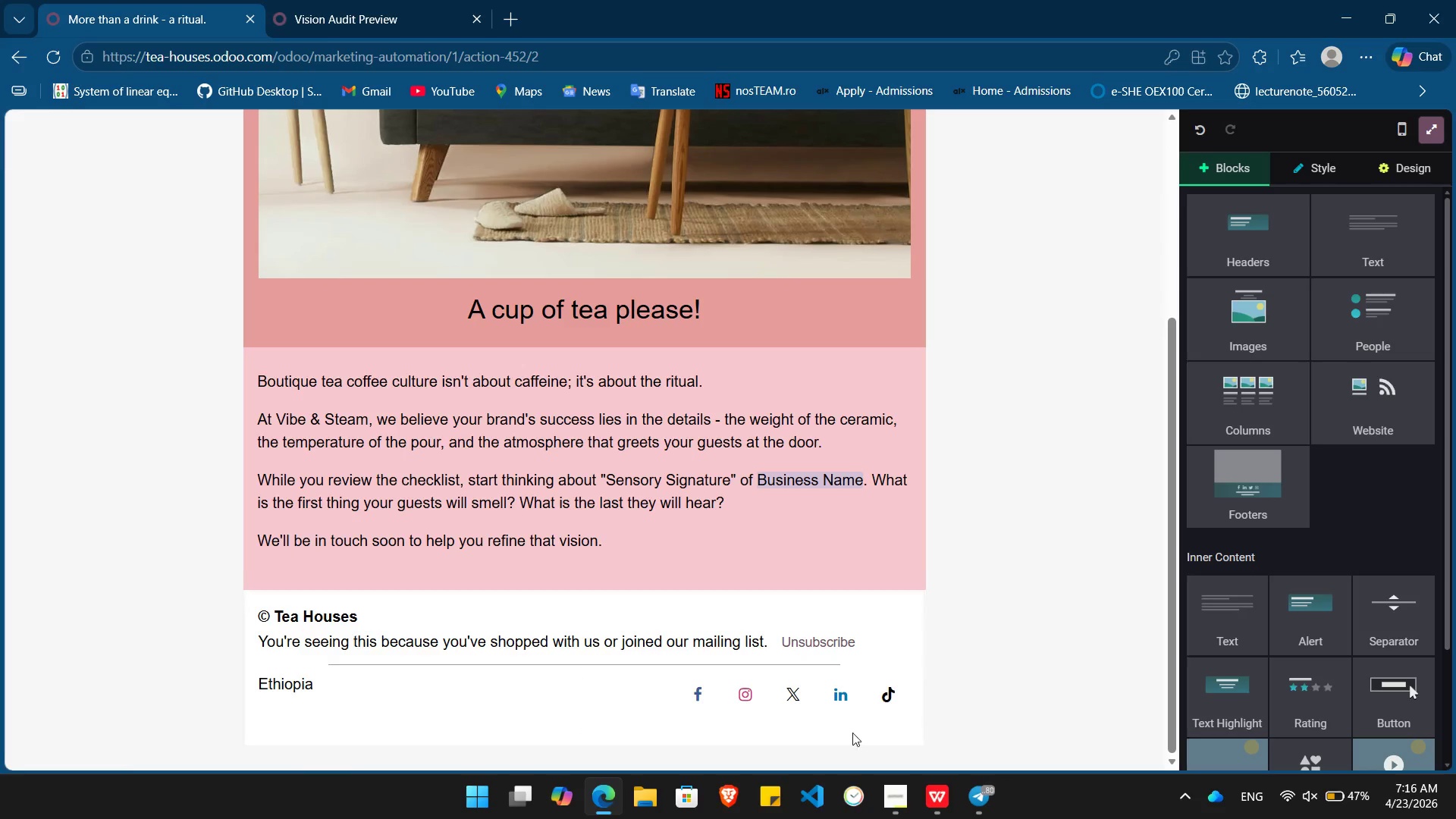 
left_click([771, 708])
 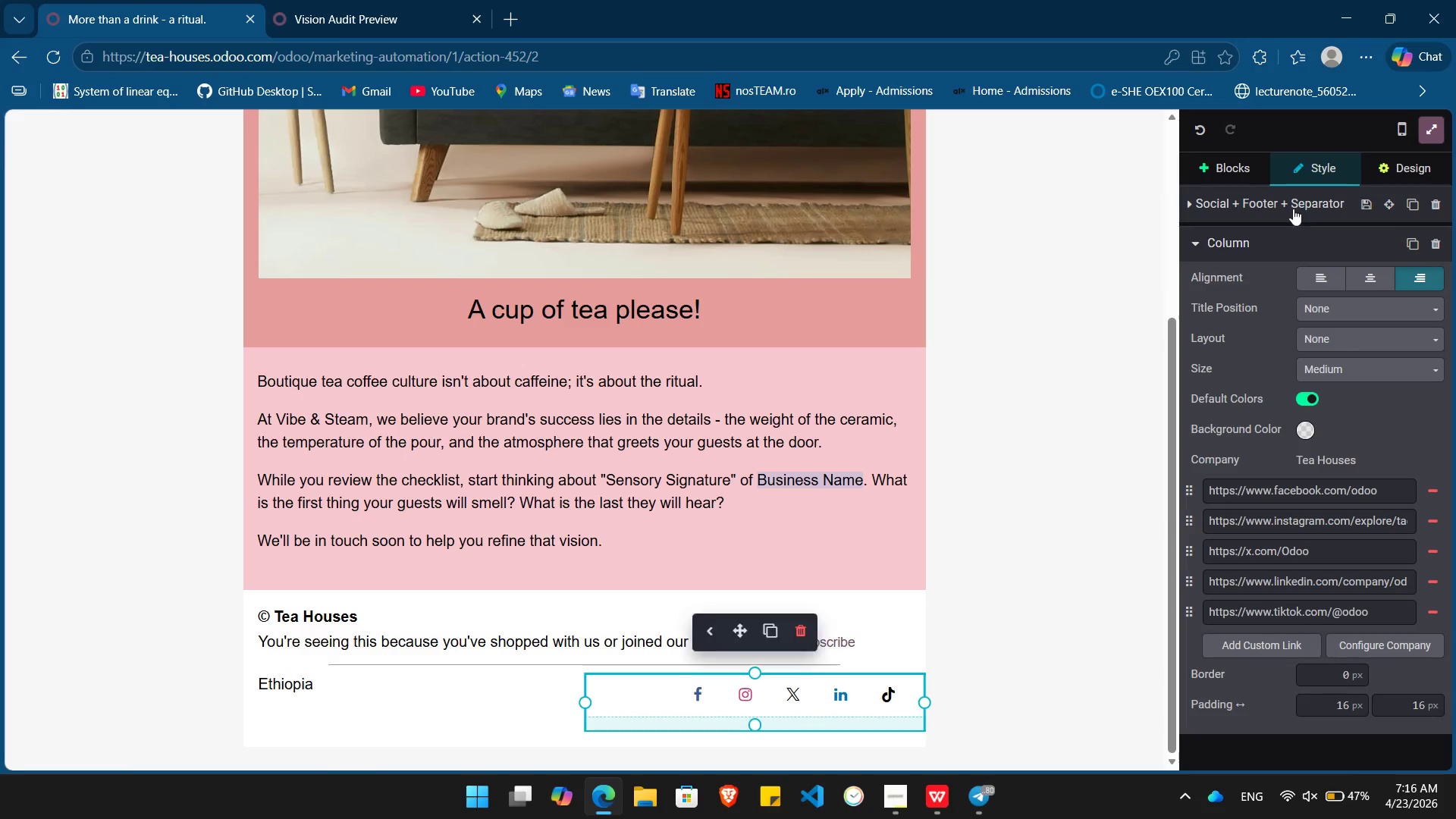 
left_click([1292, 207])
 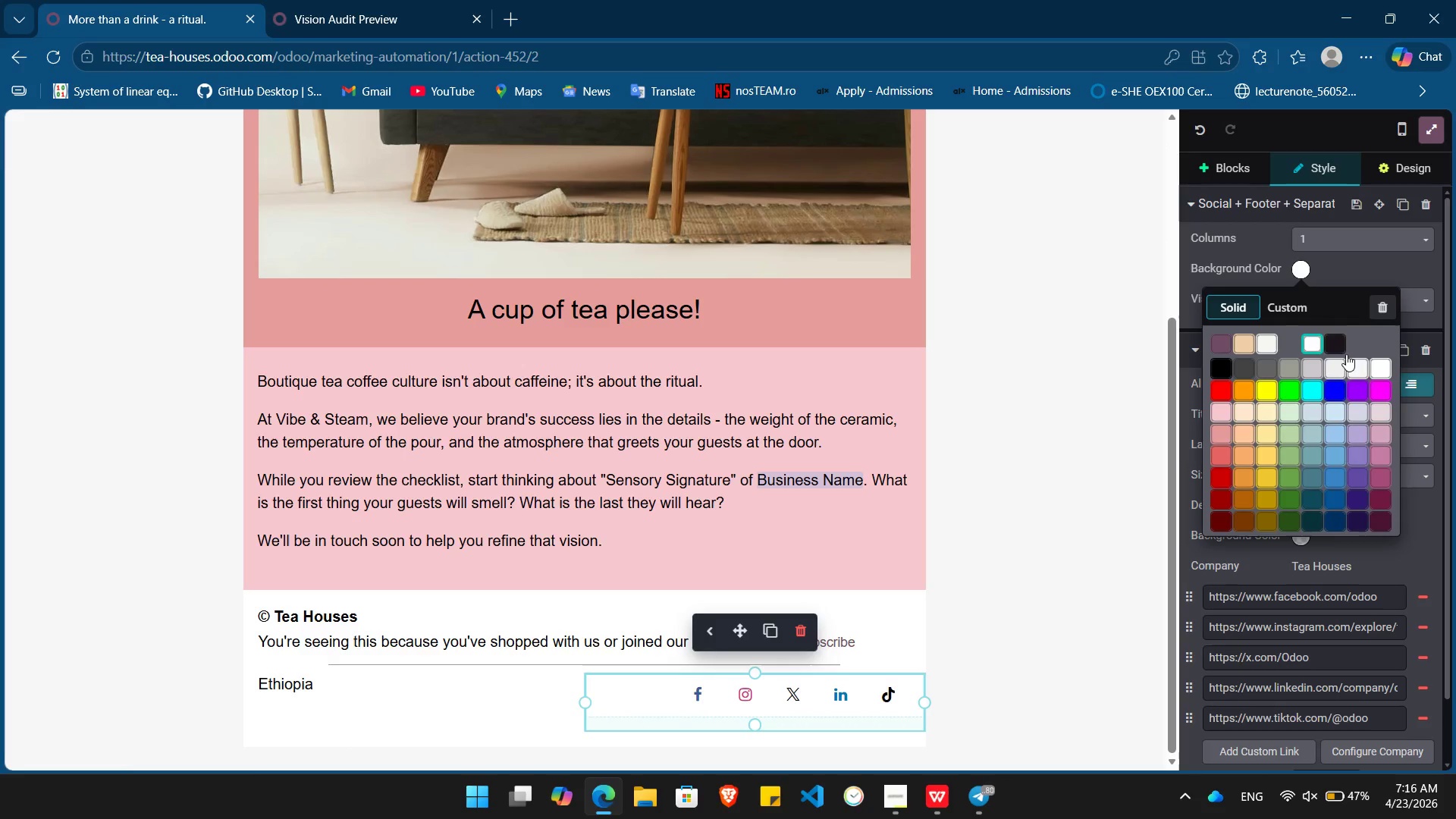 
left_click([1365, 378])
 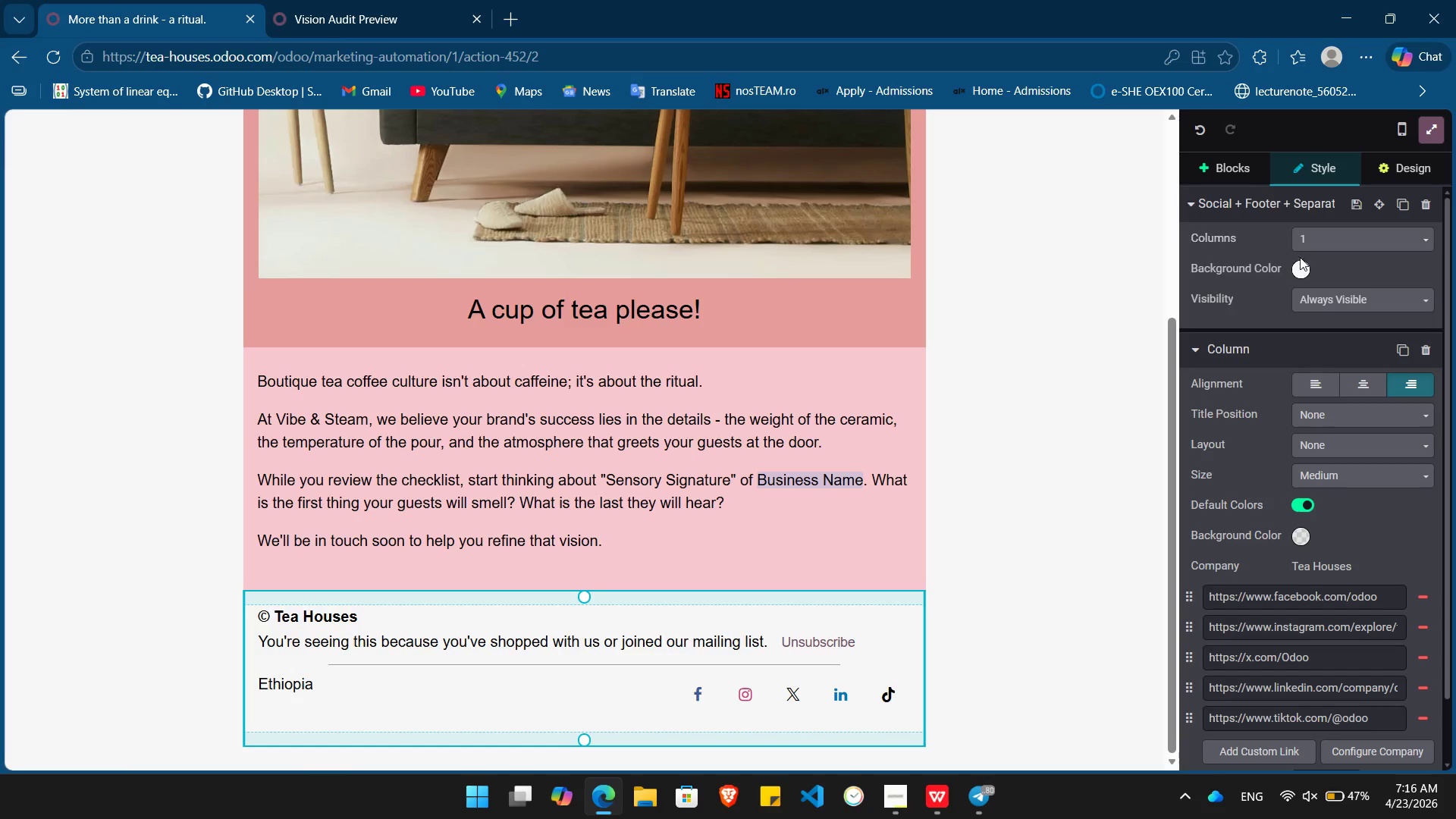 
left_click([1302, 268])
 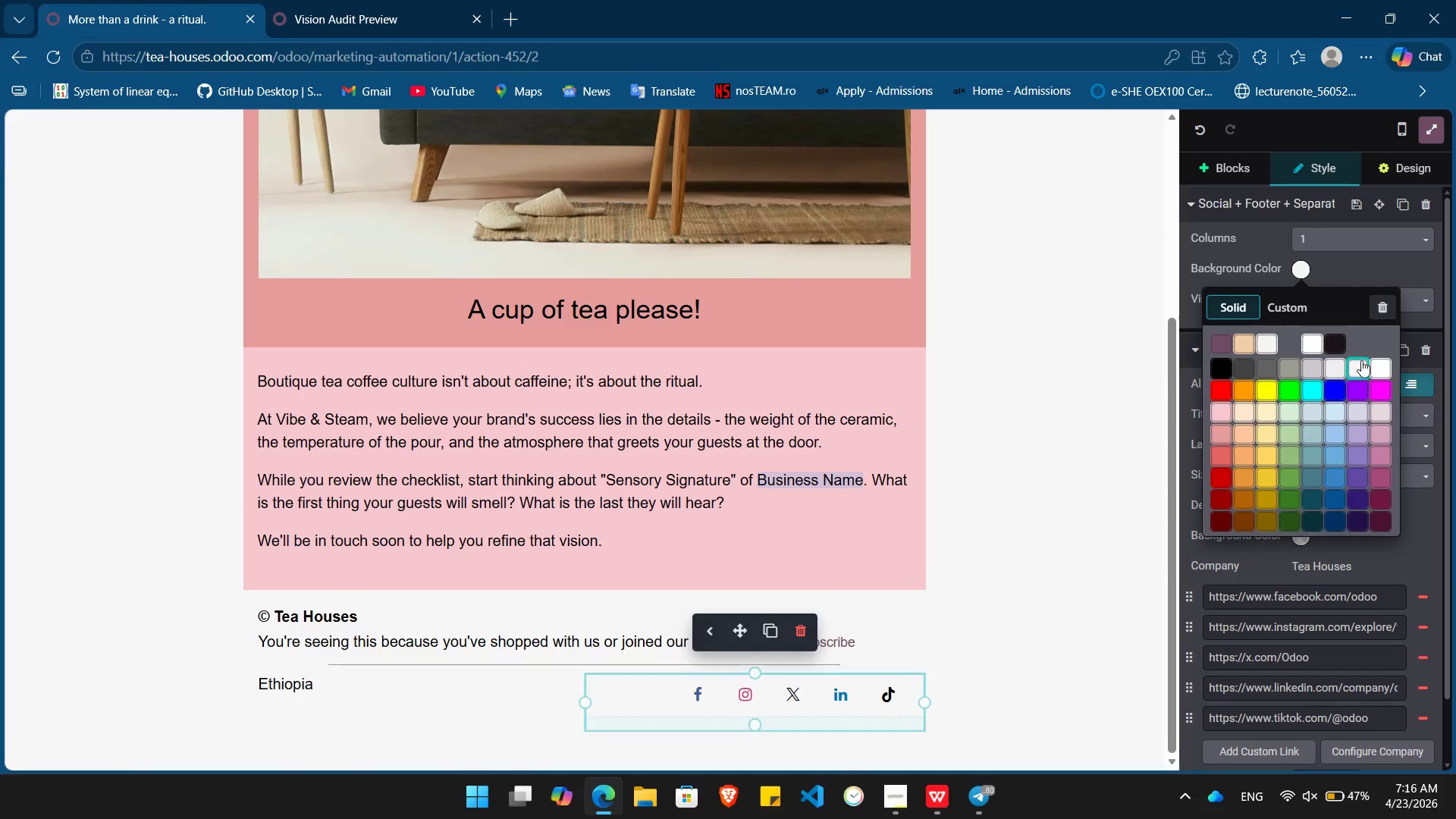 
left_click([1355, 368])
 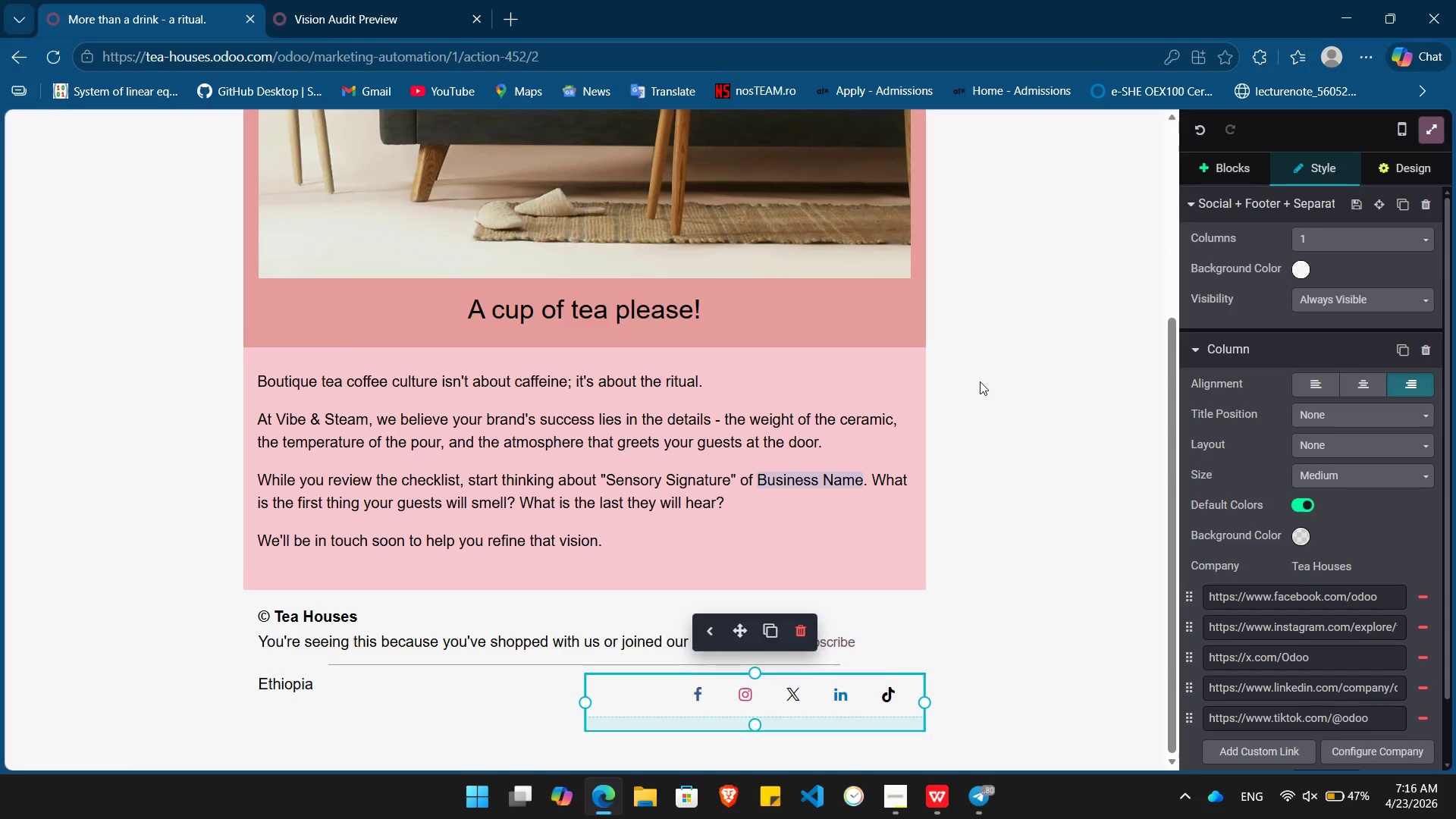 
scroll: coordinate [980, 381], scroll_direction: up, amount: 2.0
 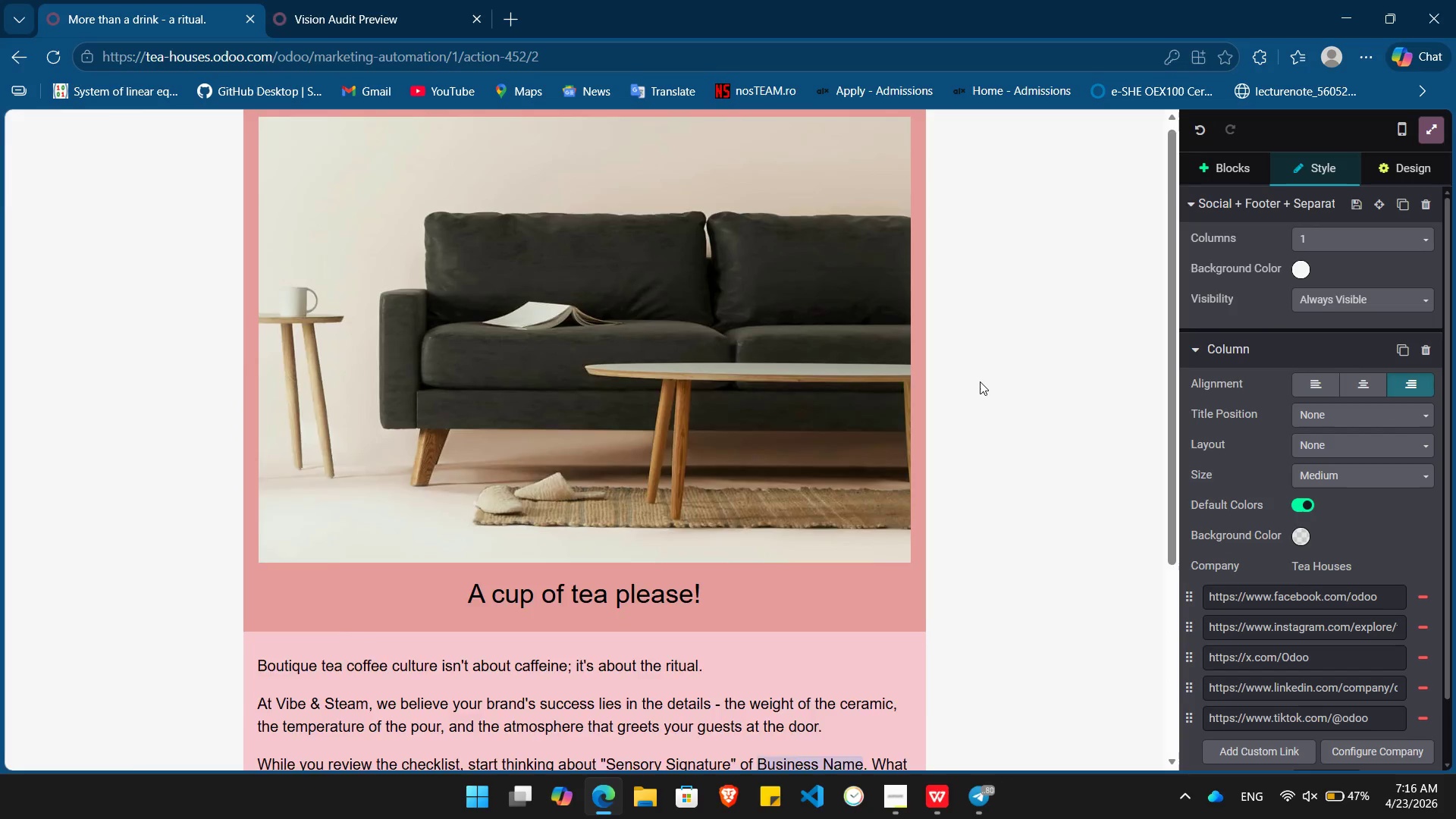 
scroll: coordinate [980, 381], scroll_direction: down, amount: 3.0
 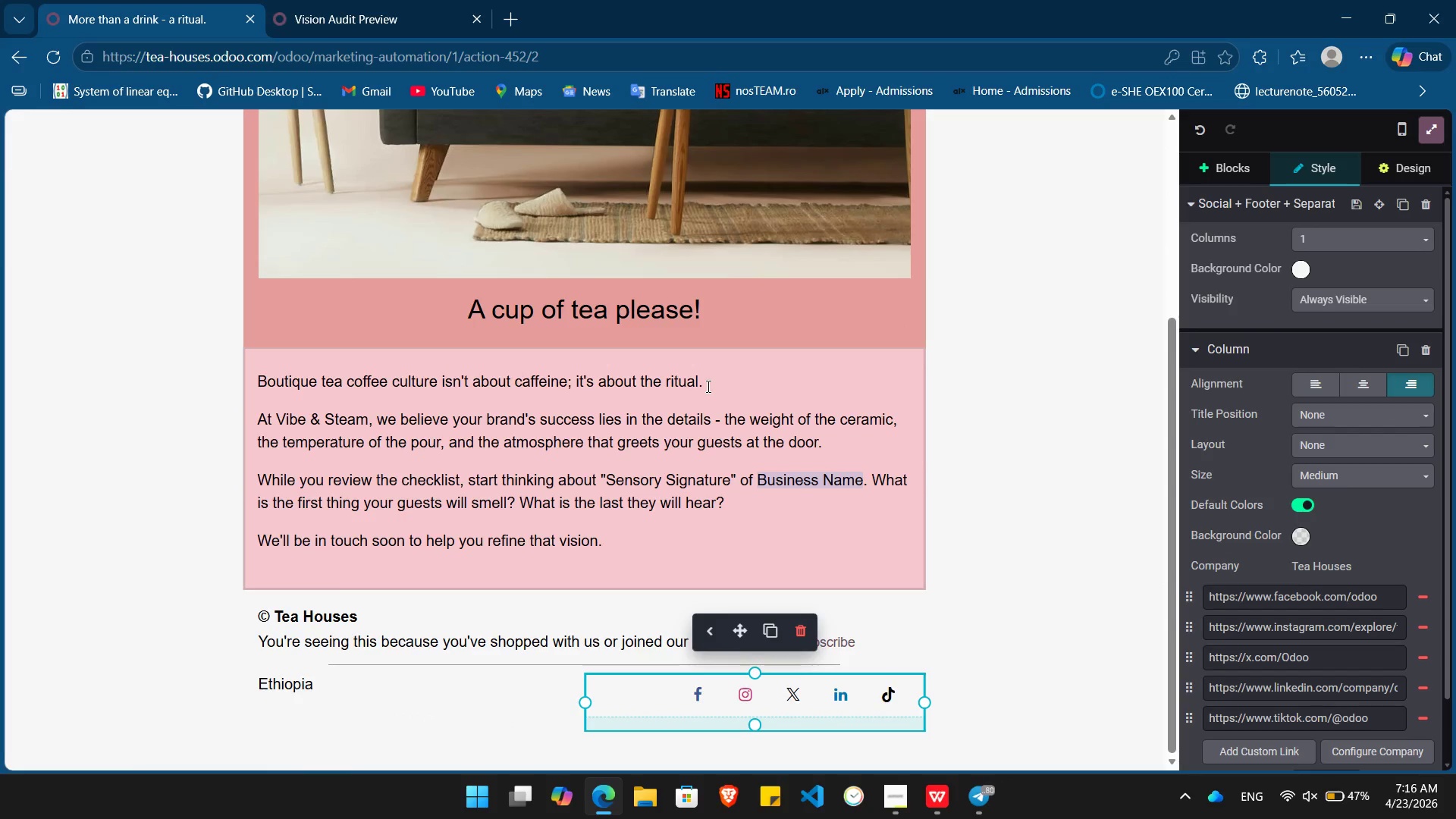 
left_click([708, 385])
 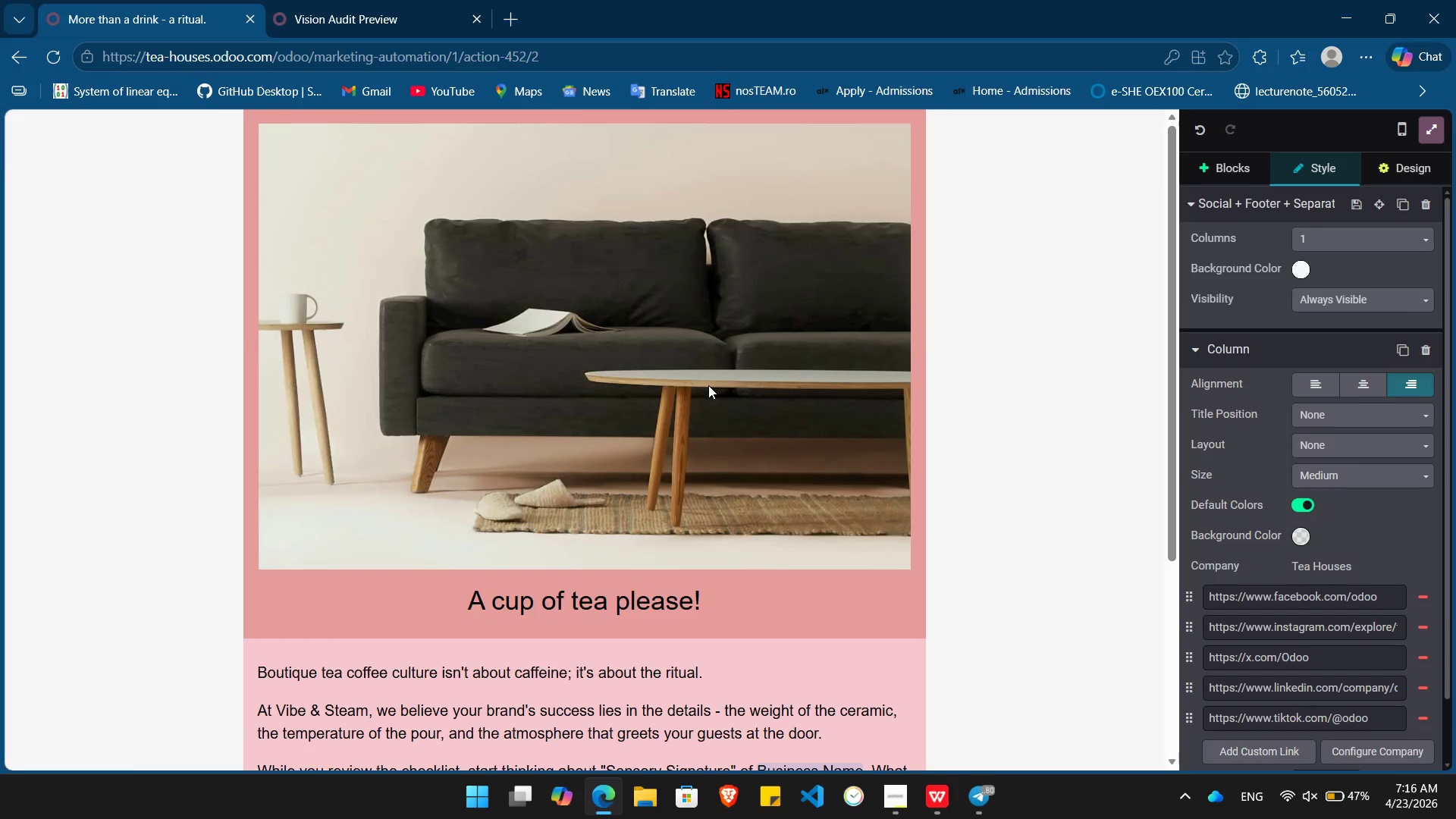 
scroll: coordinate [708, 385], scroll_direction: up, amount: 4.0
 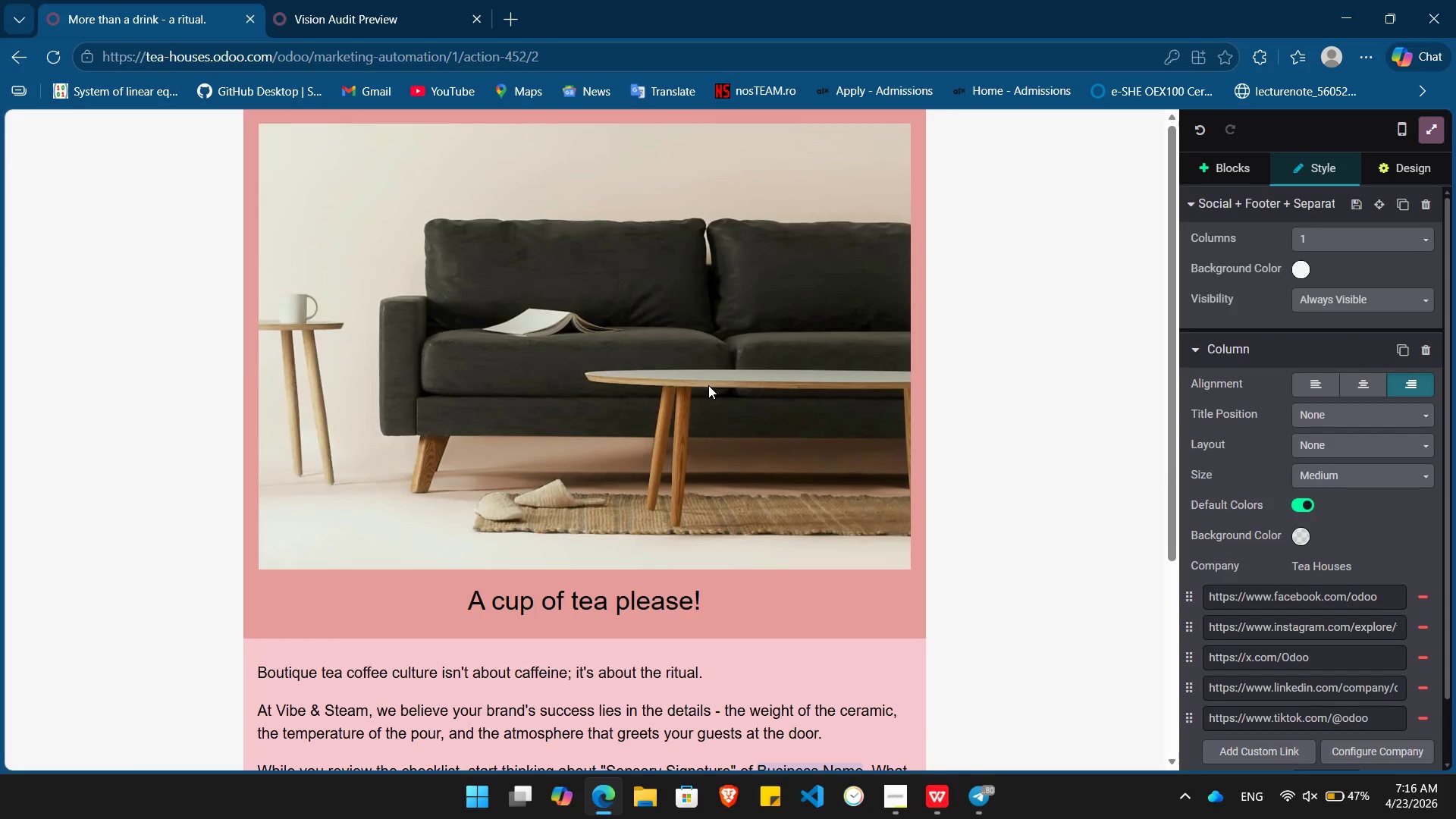 
double_click([708, 385])
 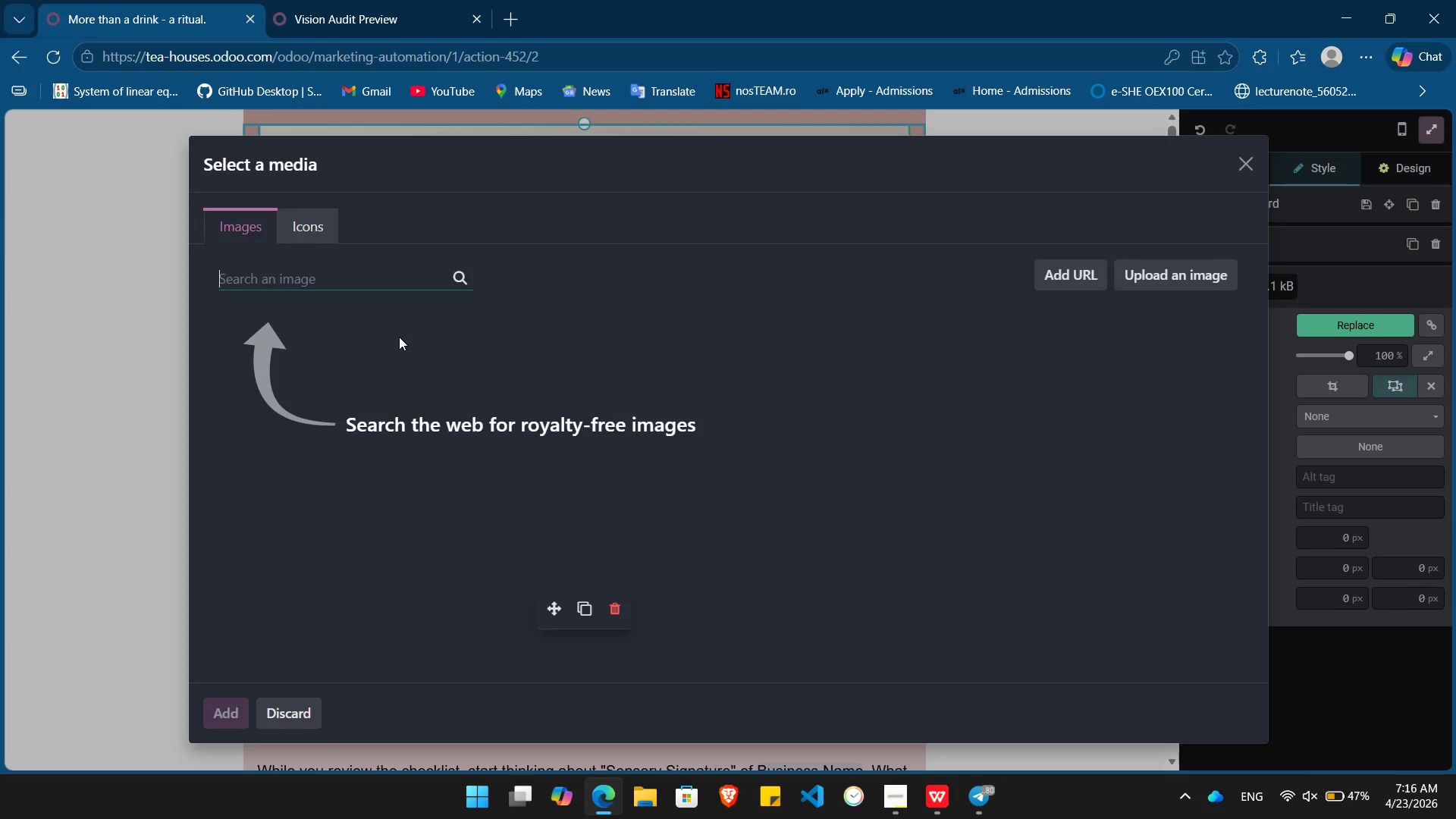 
type(coffee shop)
 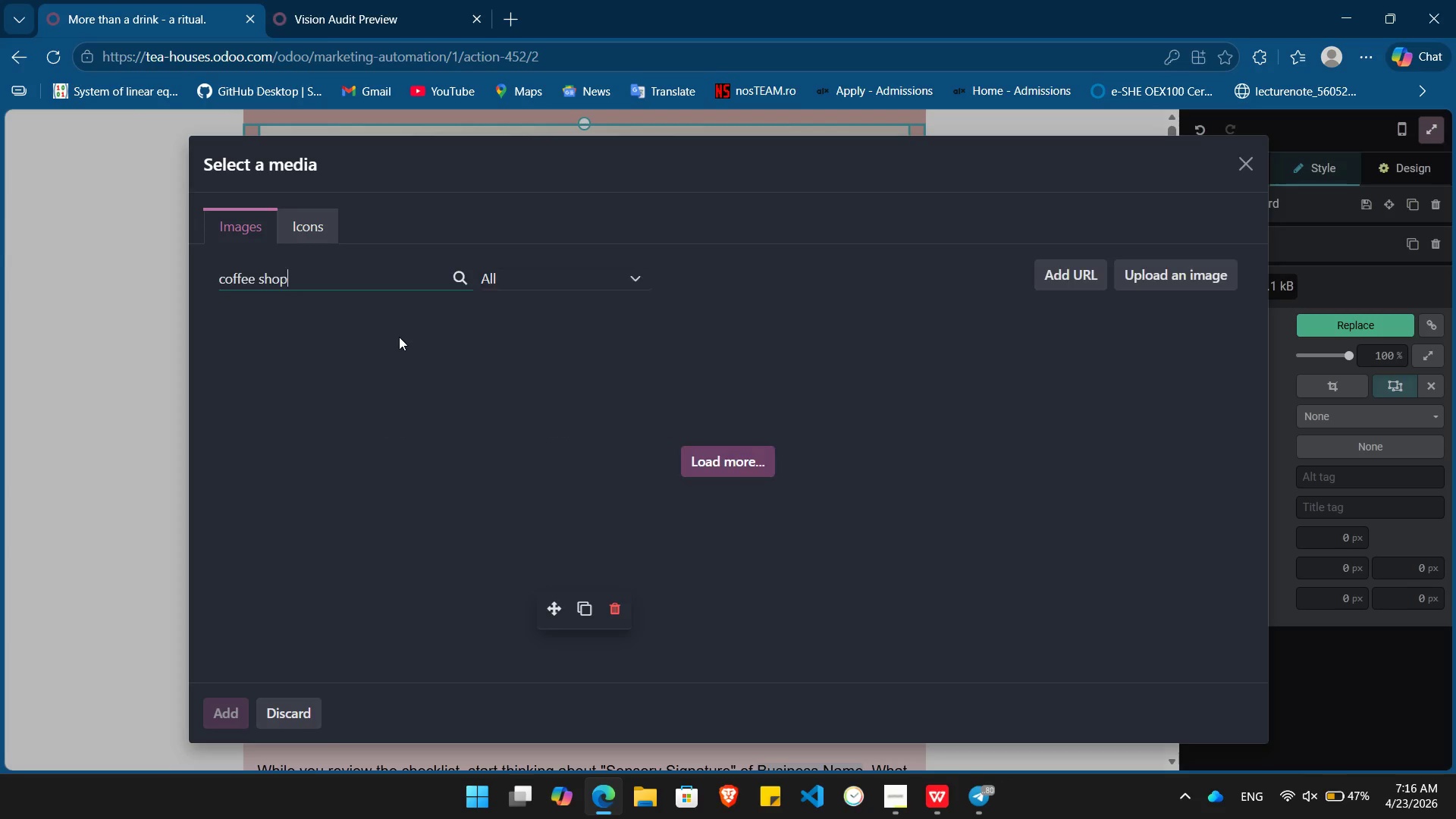 
key(Enter)
 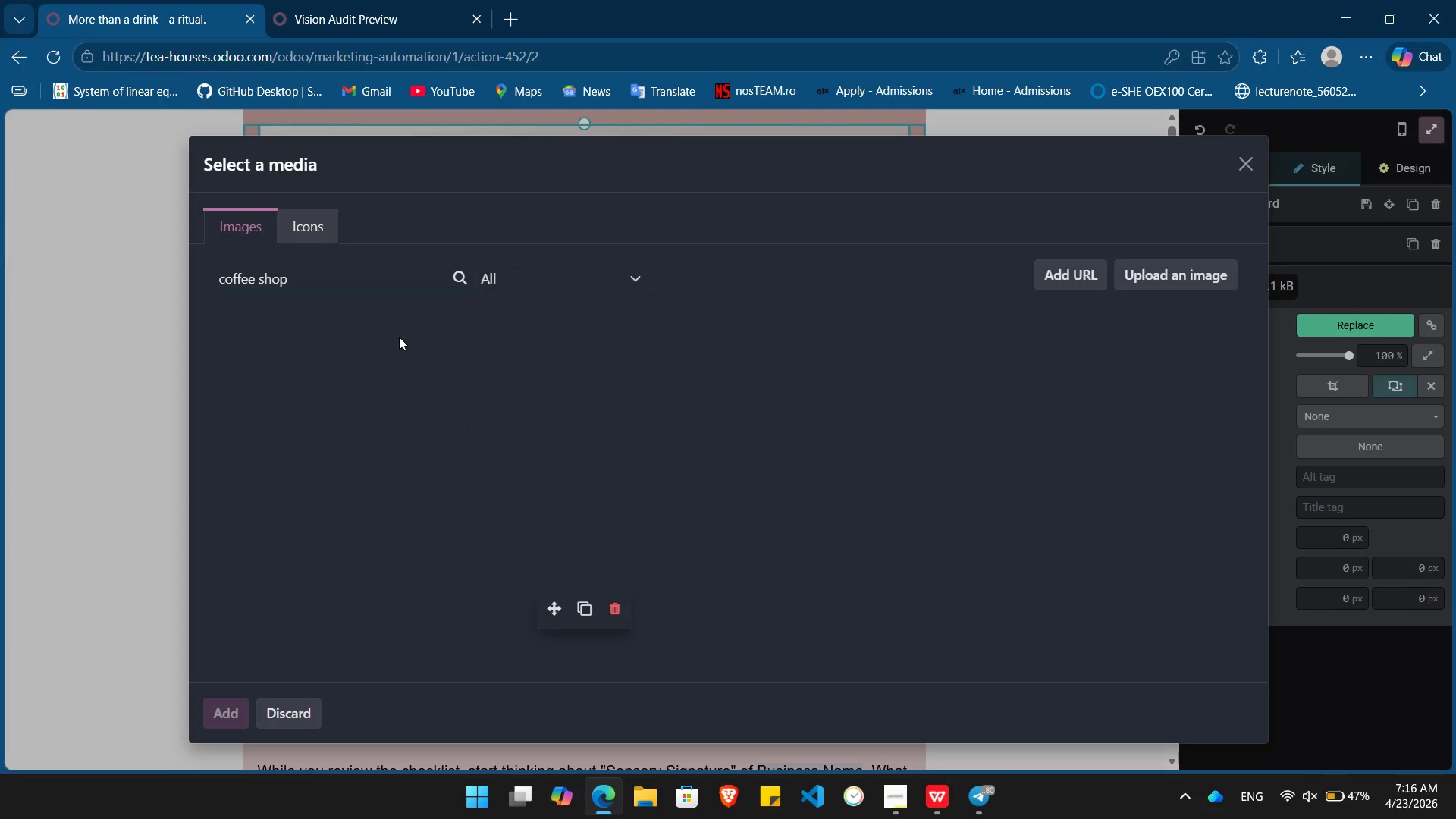 
mouse_move([381, 353])
 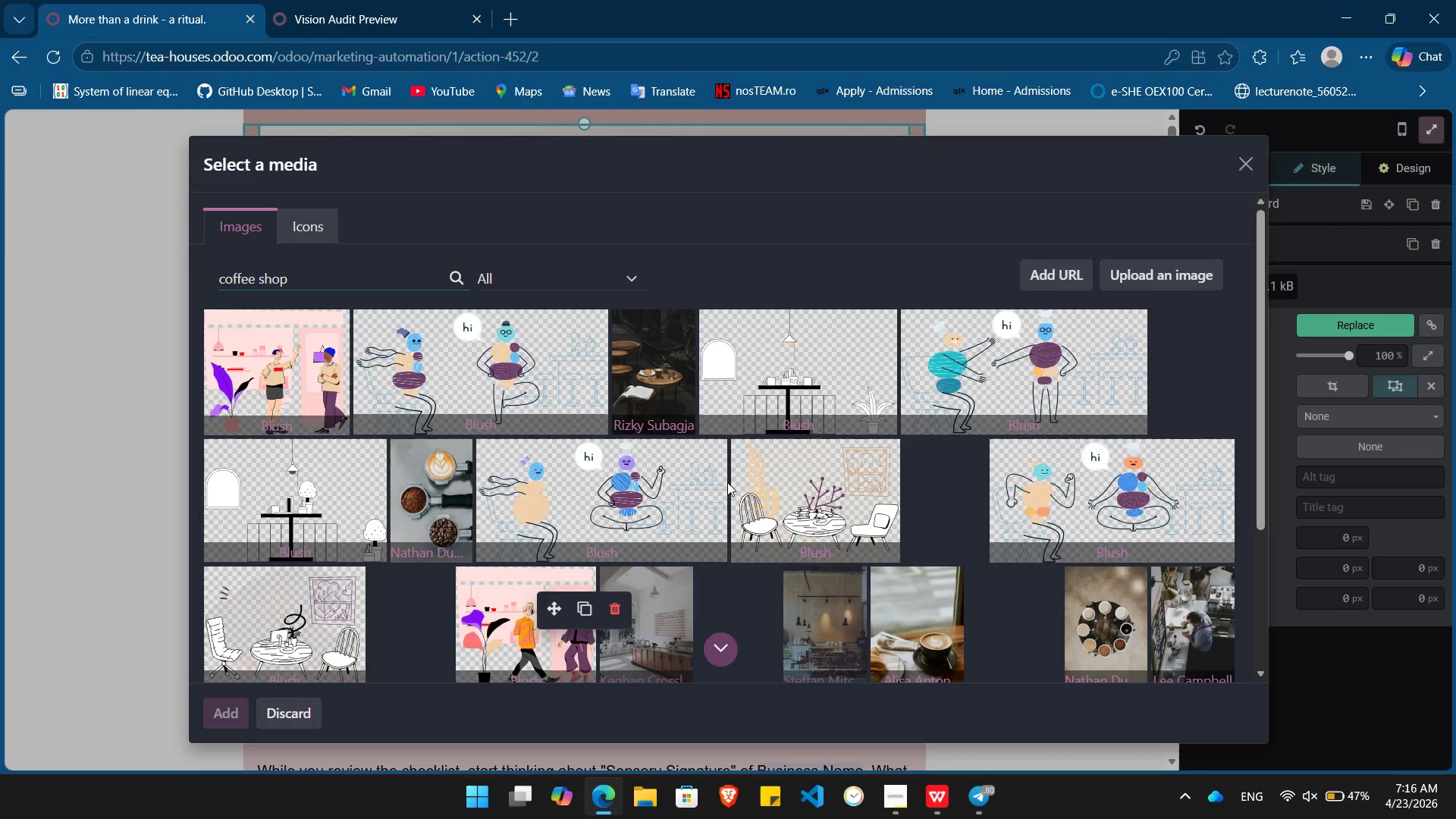 
scroll: coordinate [727, 482], scroll_direction: down, amount: 5.0
 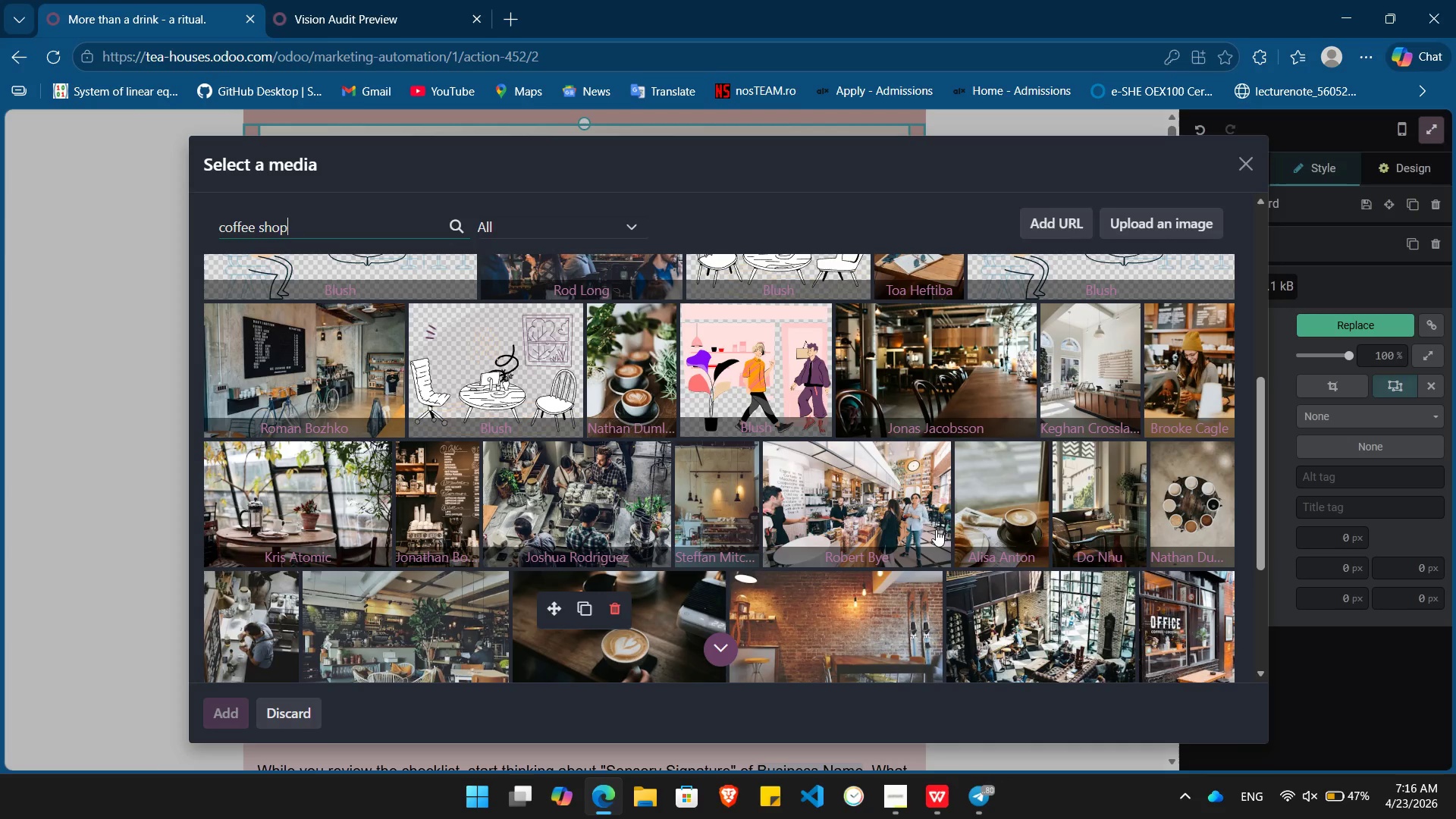 
left_click([840, 484])
 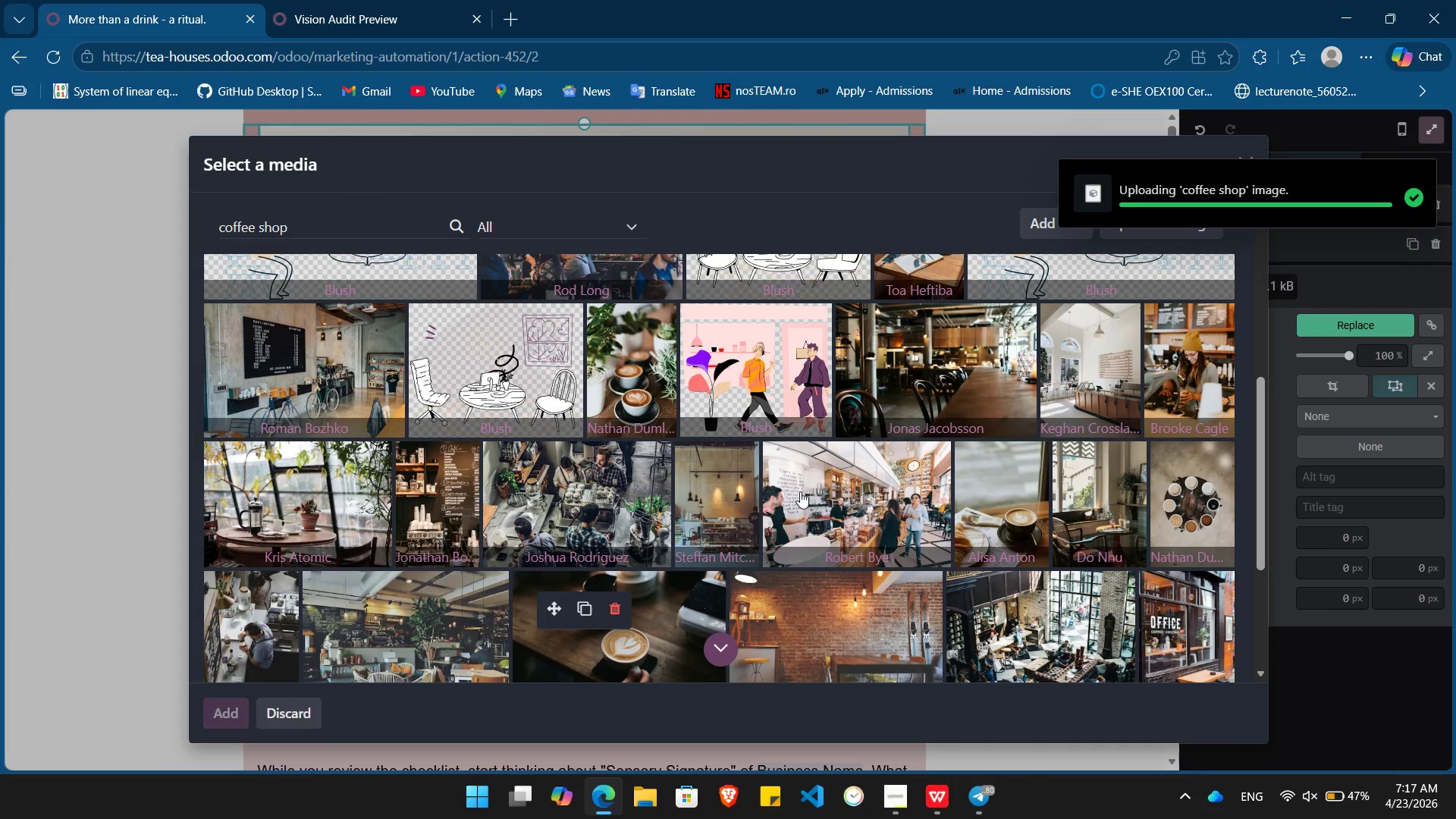 
wait(5.34)
 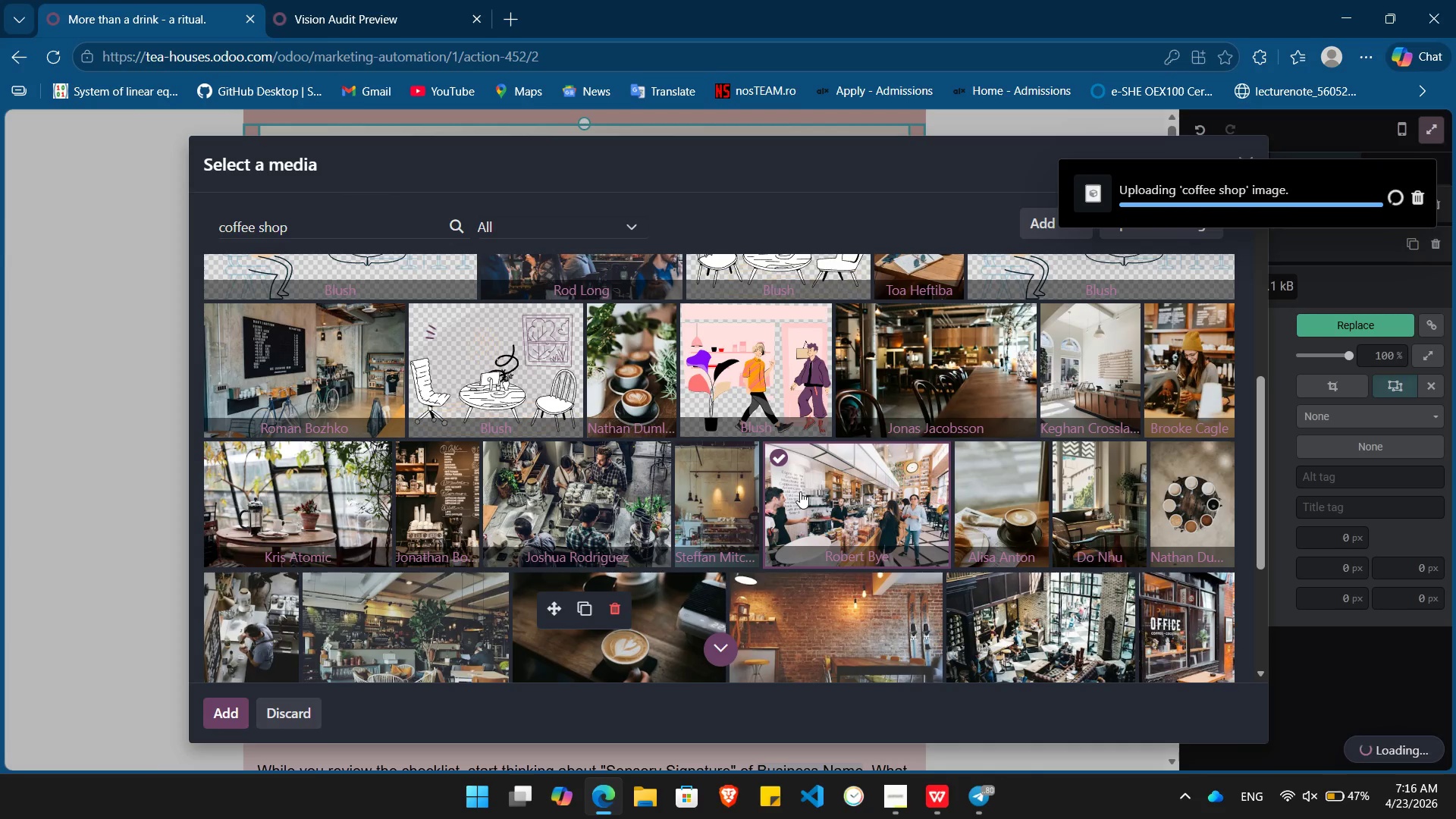 
scroll: coordinate [800, 491], scroll_direction: up, amount: 8.0
 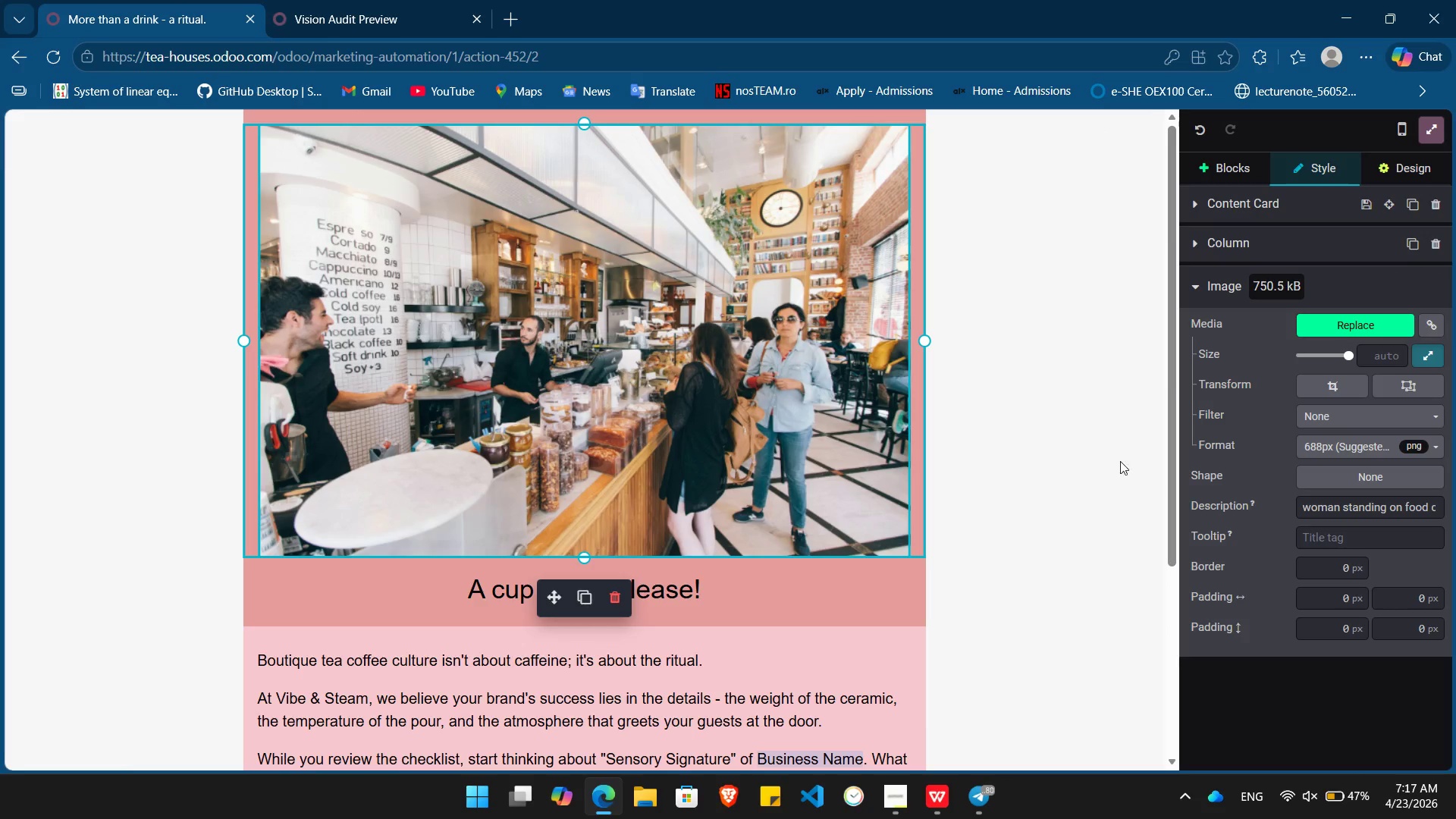 
left_click([1105, 456])
 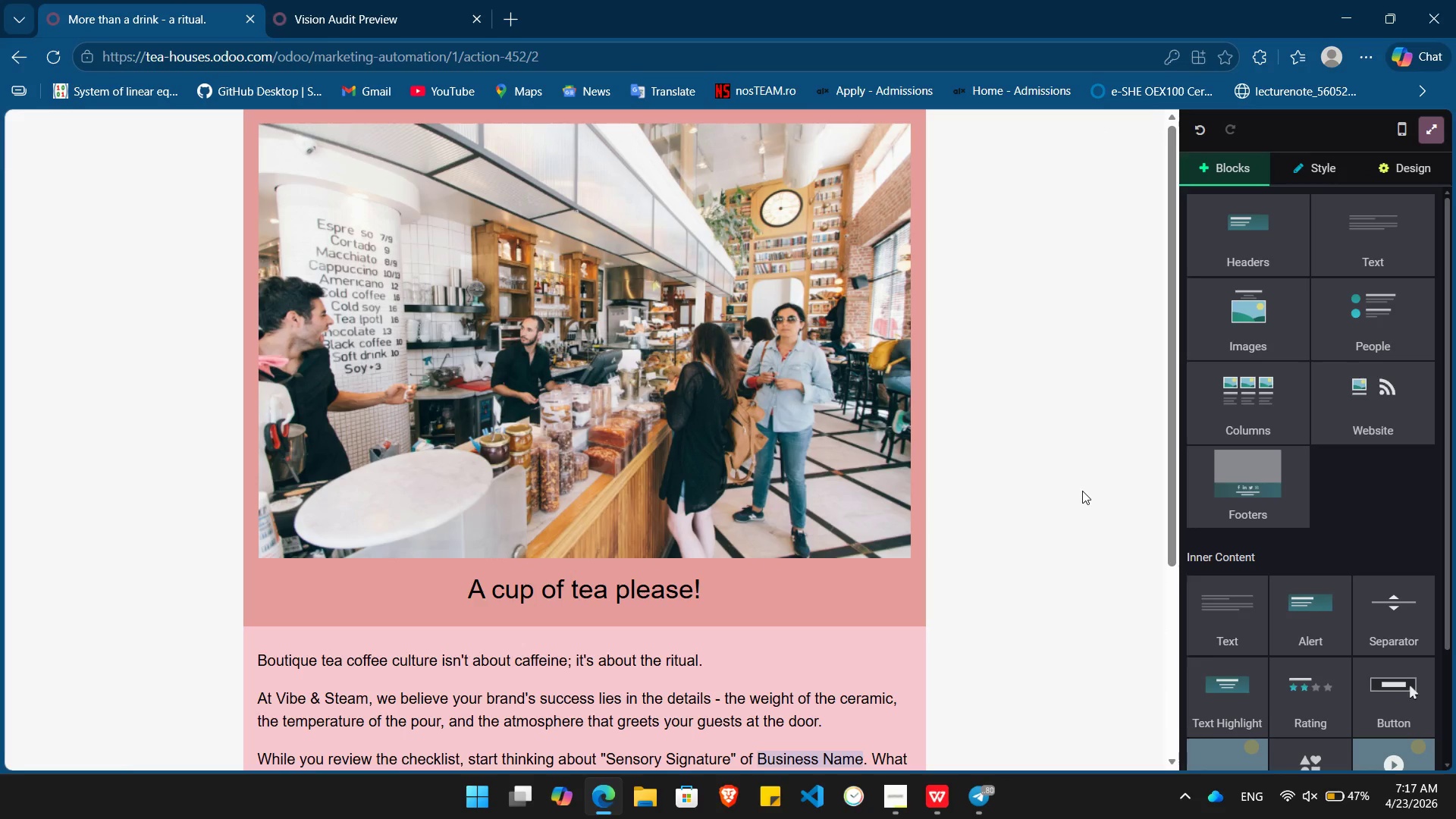 
key(PrintScreen)
 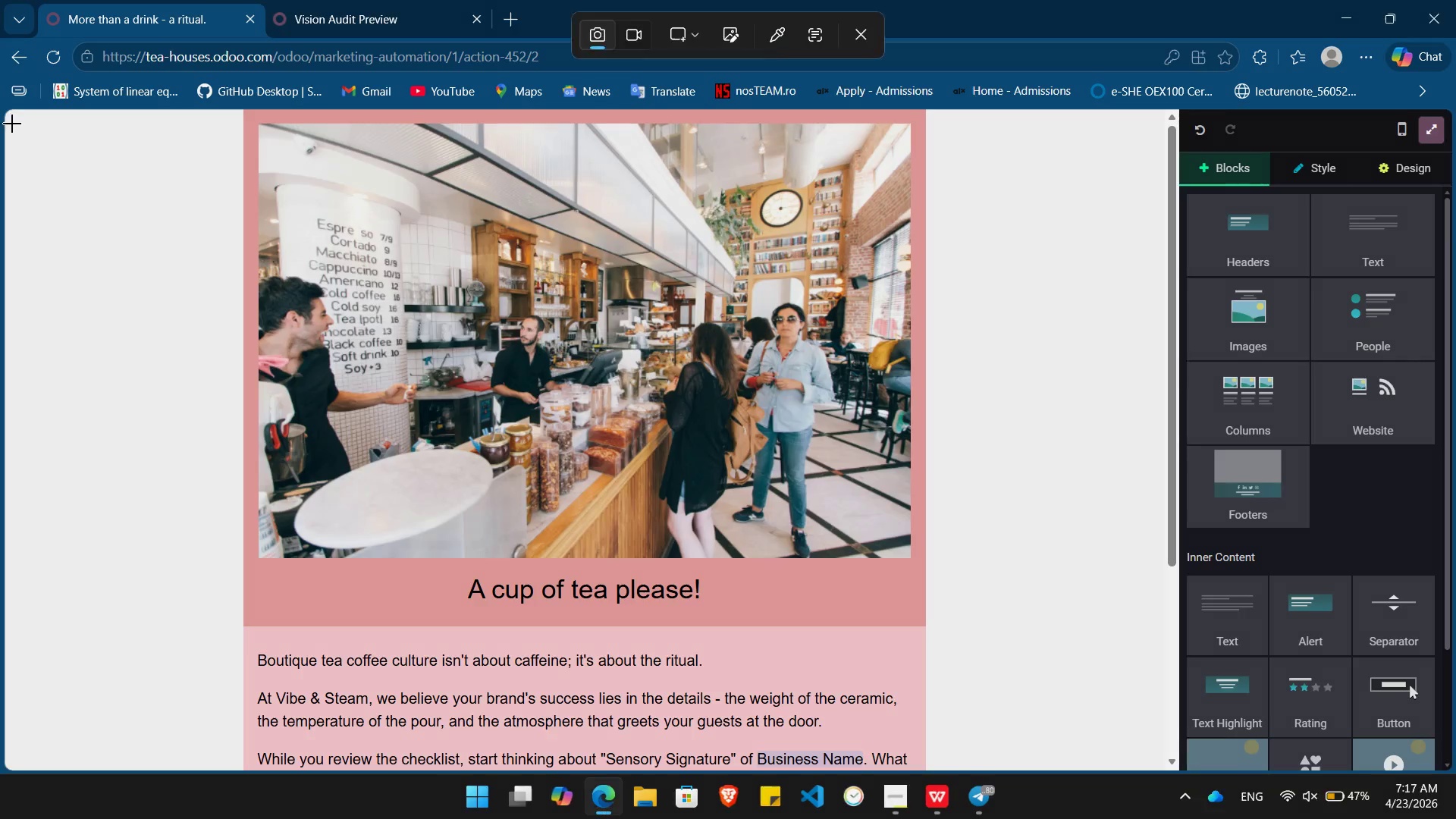 
left_click_drag(start_coordinate=[11, 113], to_coordinate=[1455, 771])
 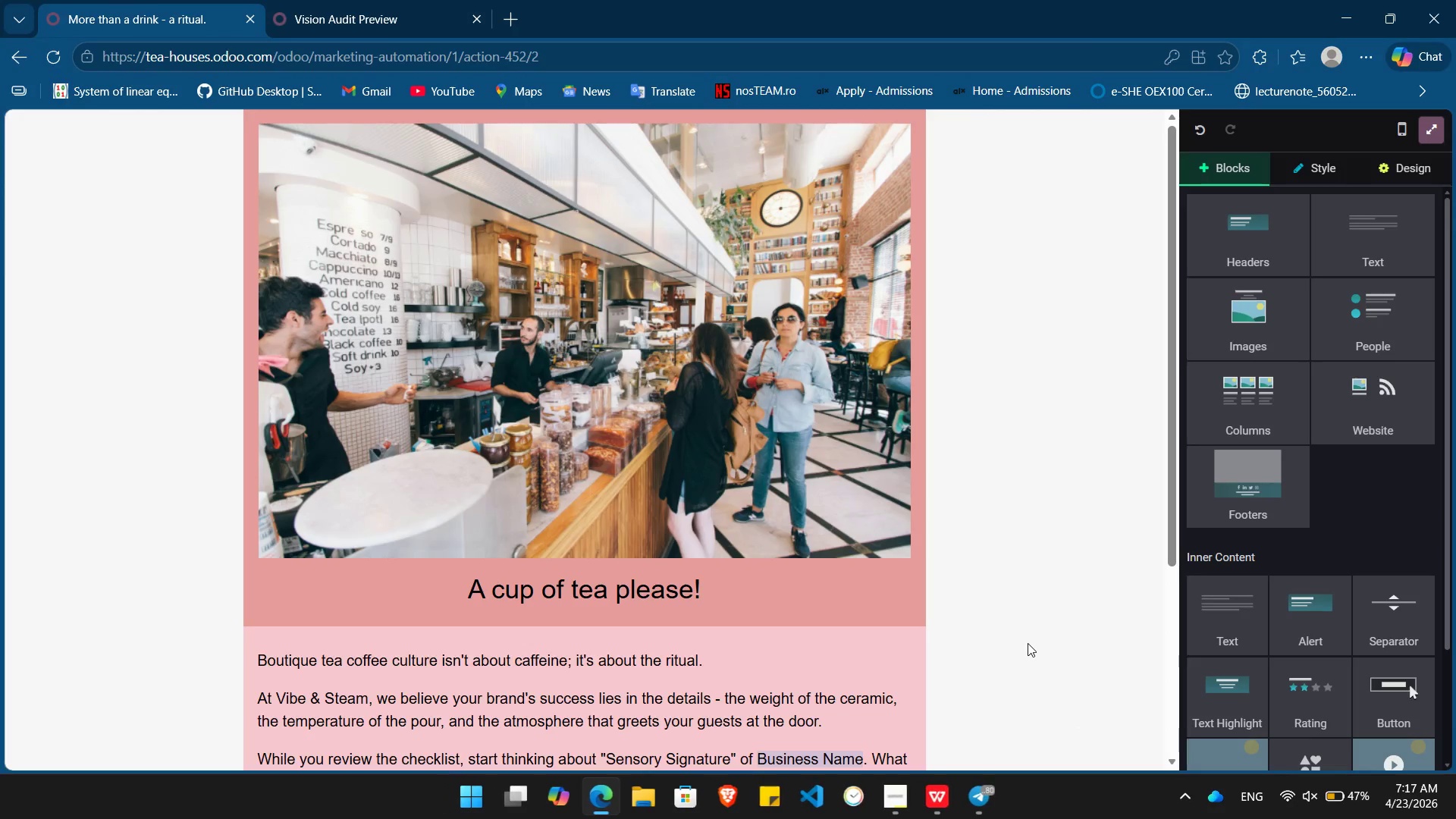 
scroll: coordinate [1028, 643], scroll_direction: down, amount: 4.0
 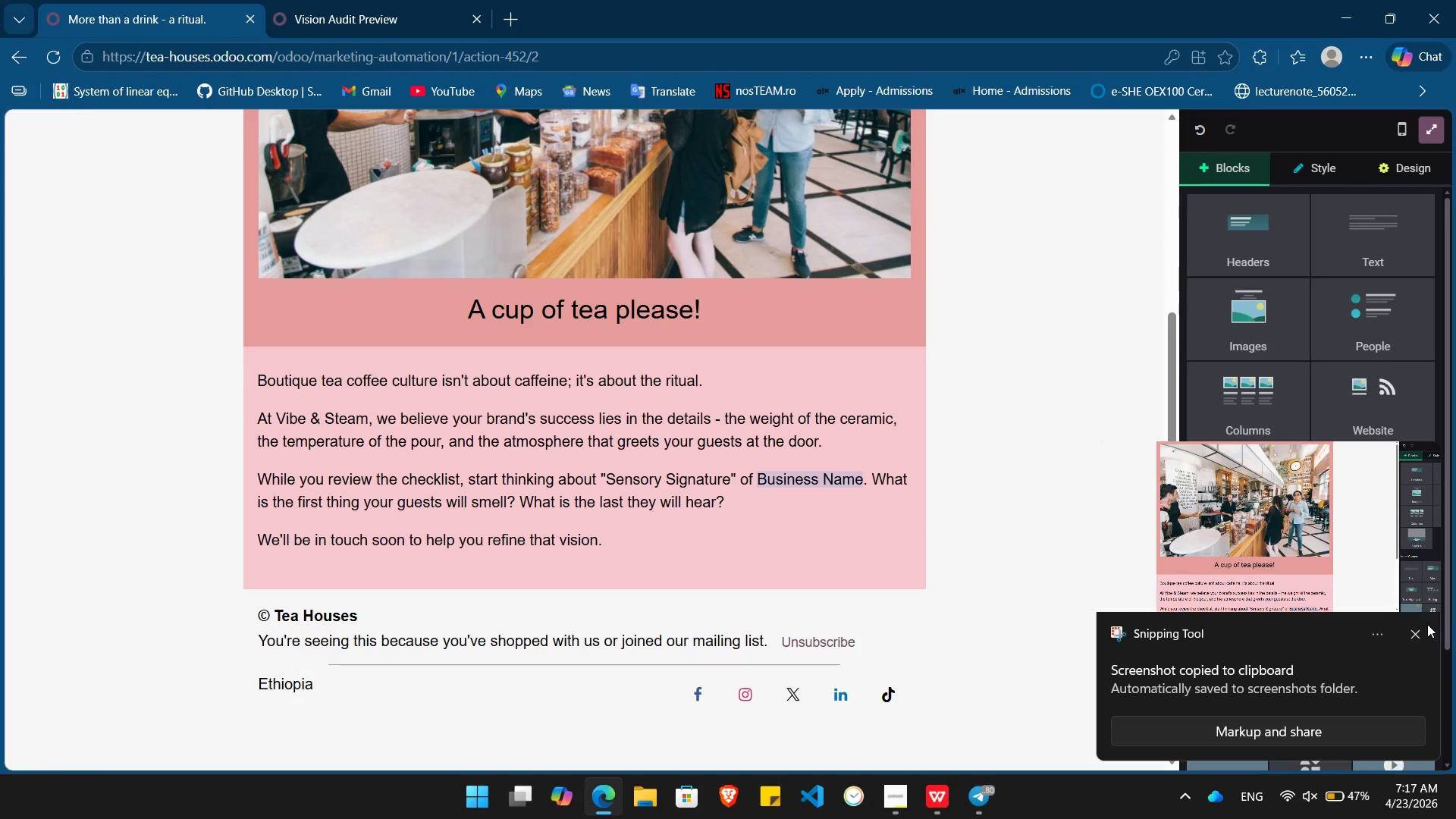 
left_click([1414, 634])
 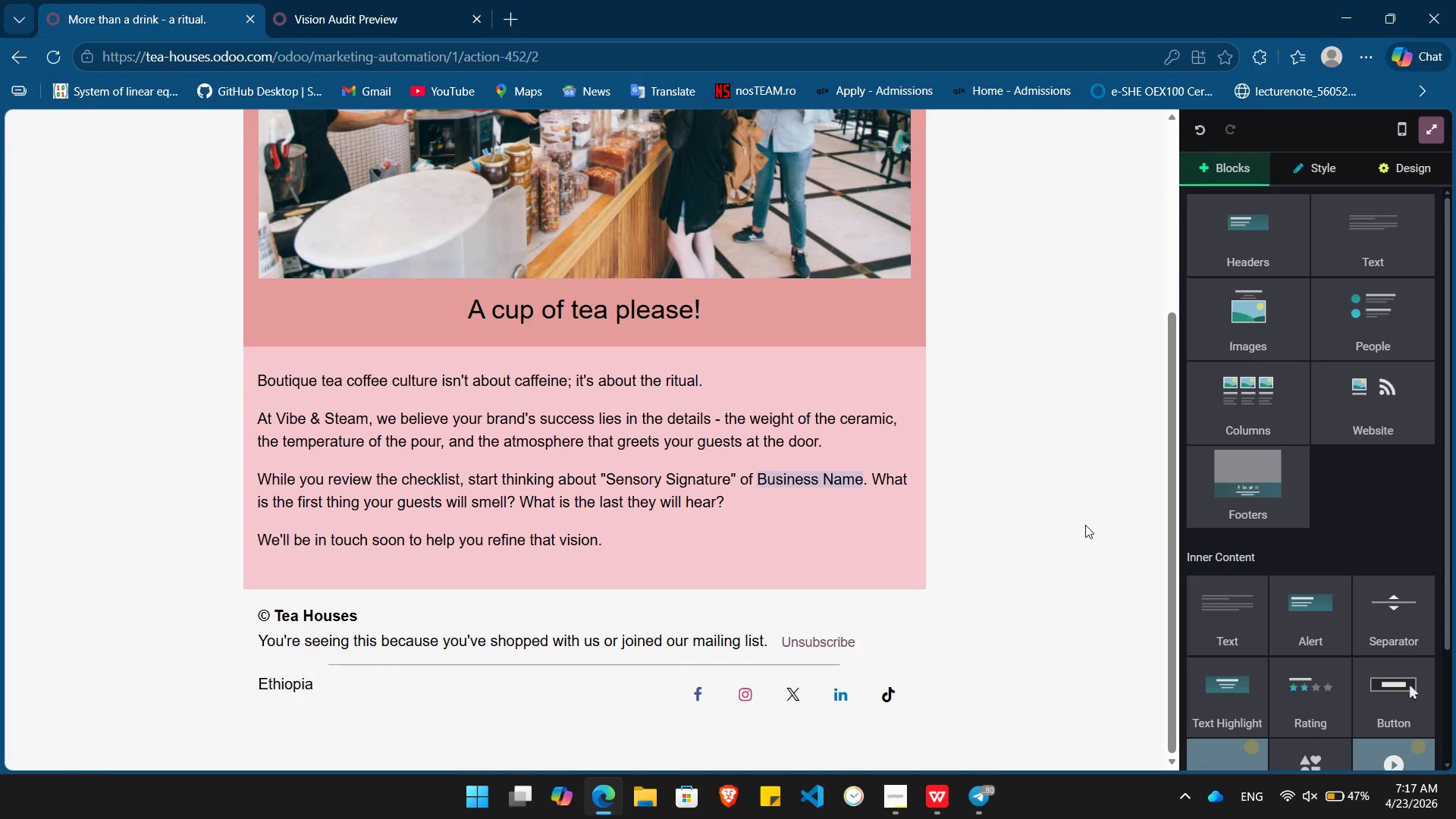 
key(PrintScreen)
 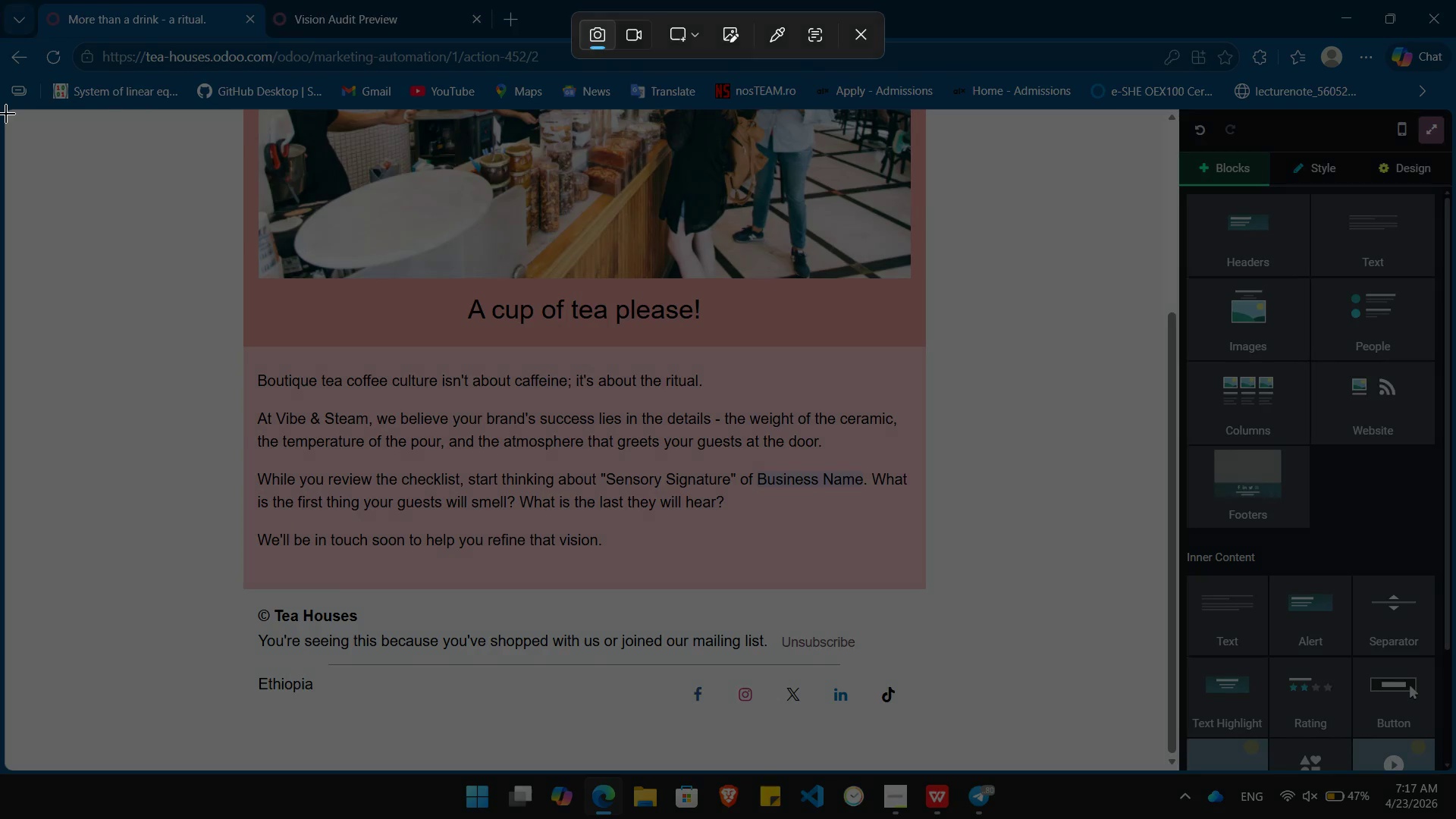 
left_click_drag(start_coordinate=[8, 114], to_coordinate=[1451, 773])
 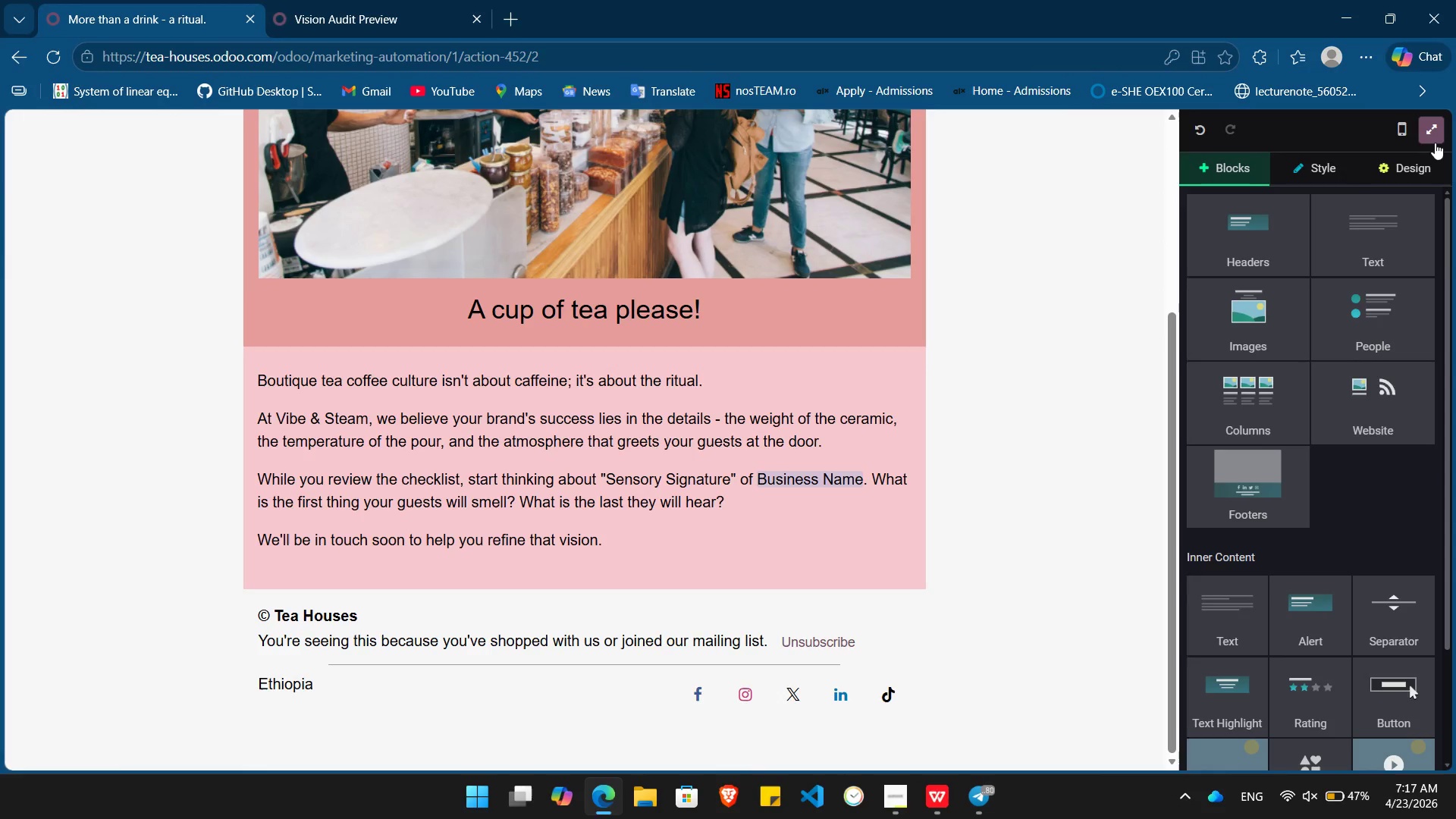 
left_click([1433, 131])
 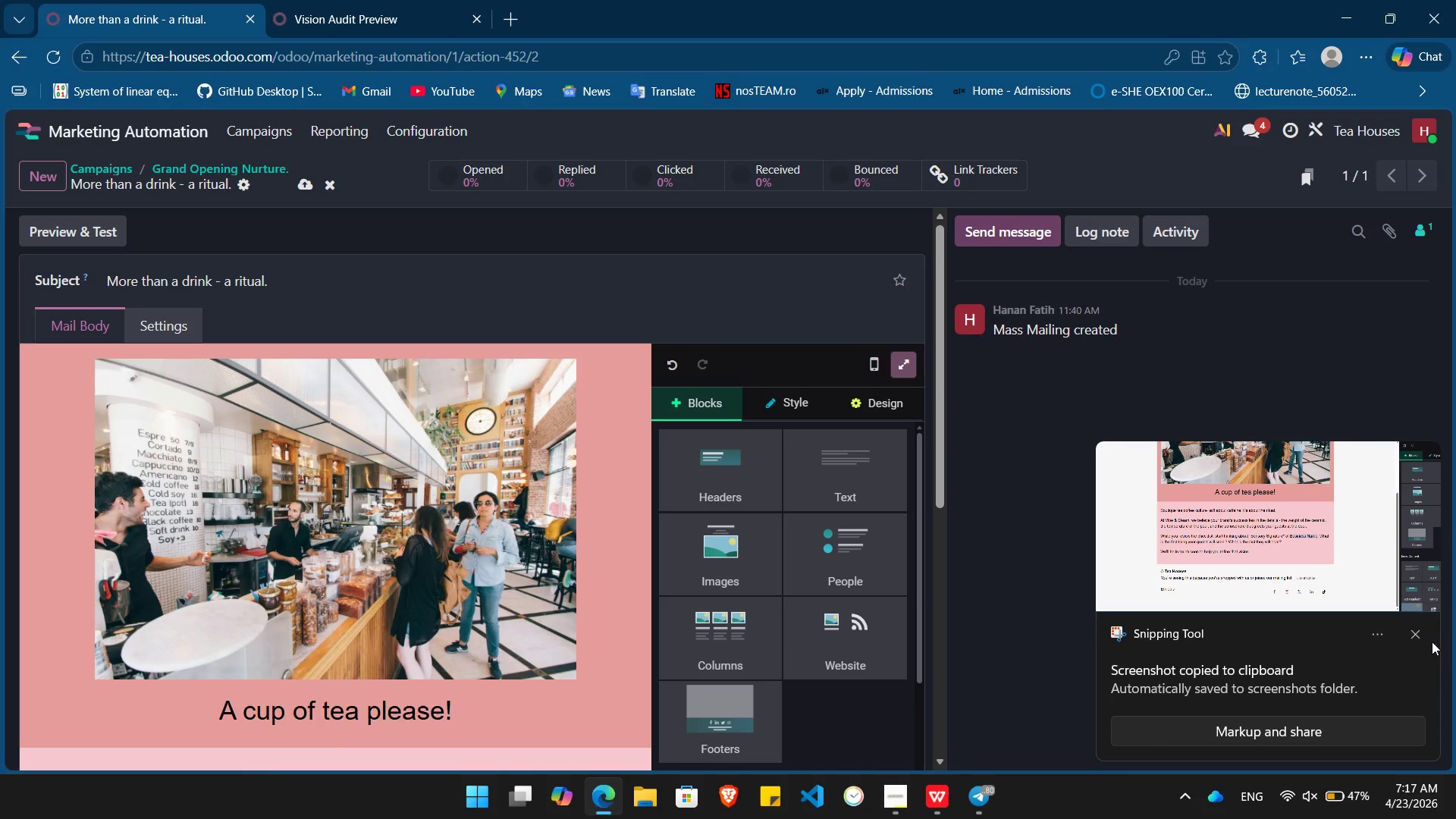 
key(Alt+Tab)